 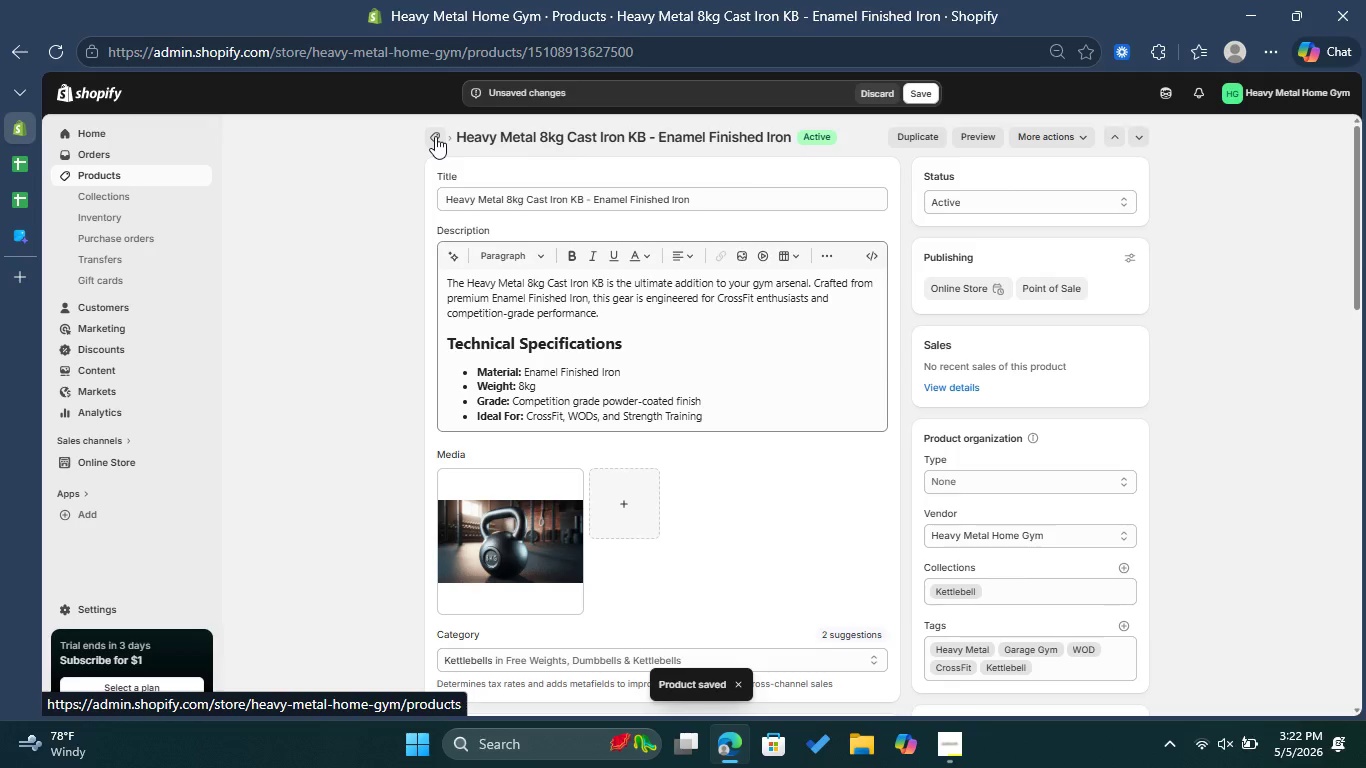 
left_click([920, 87])
 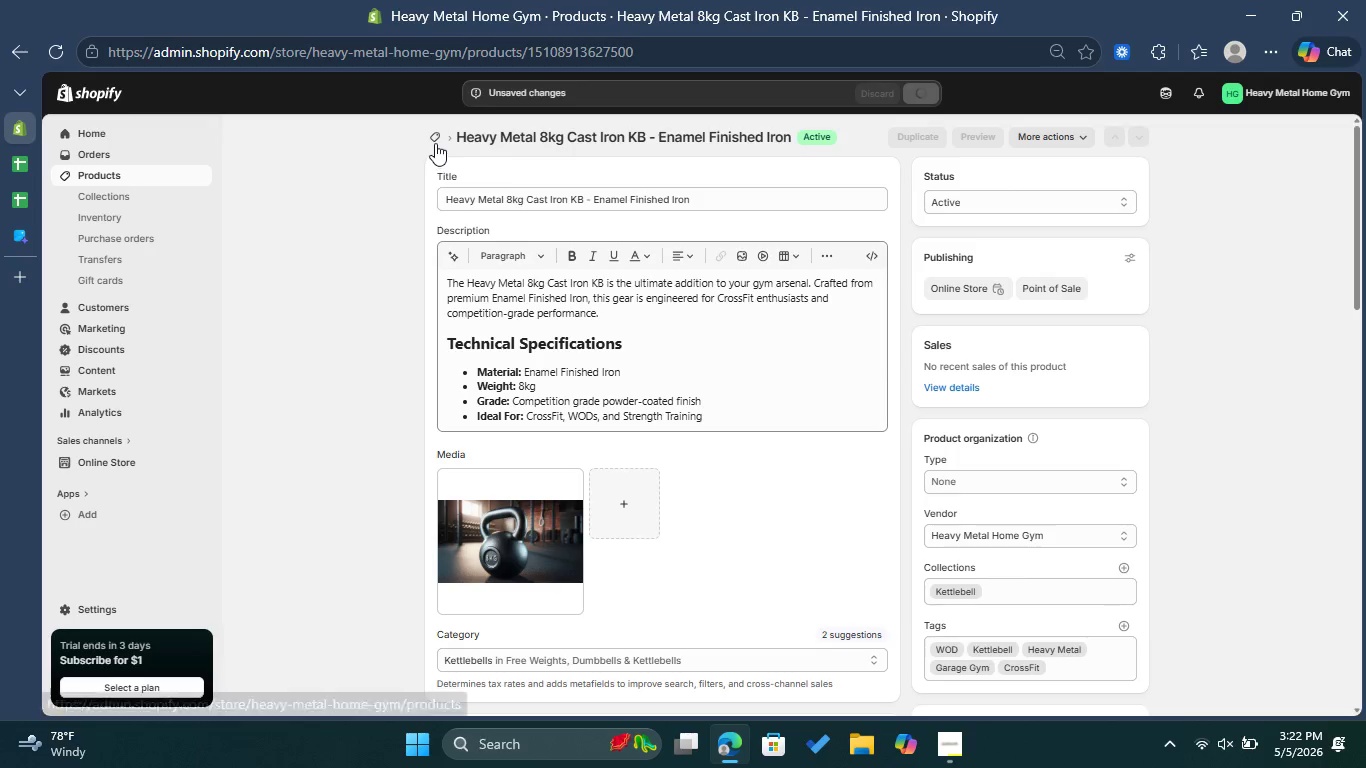 
left_click([438, 137])
 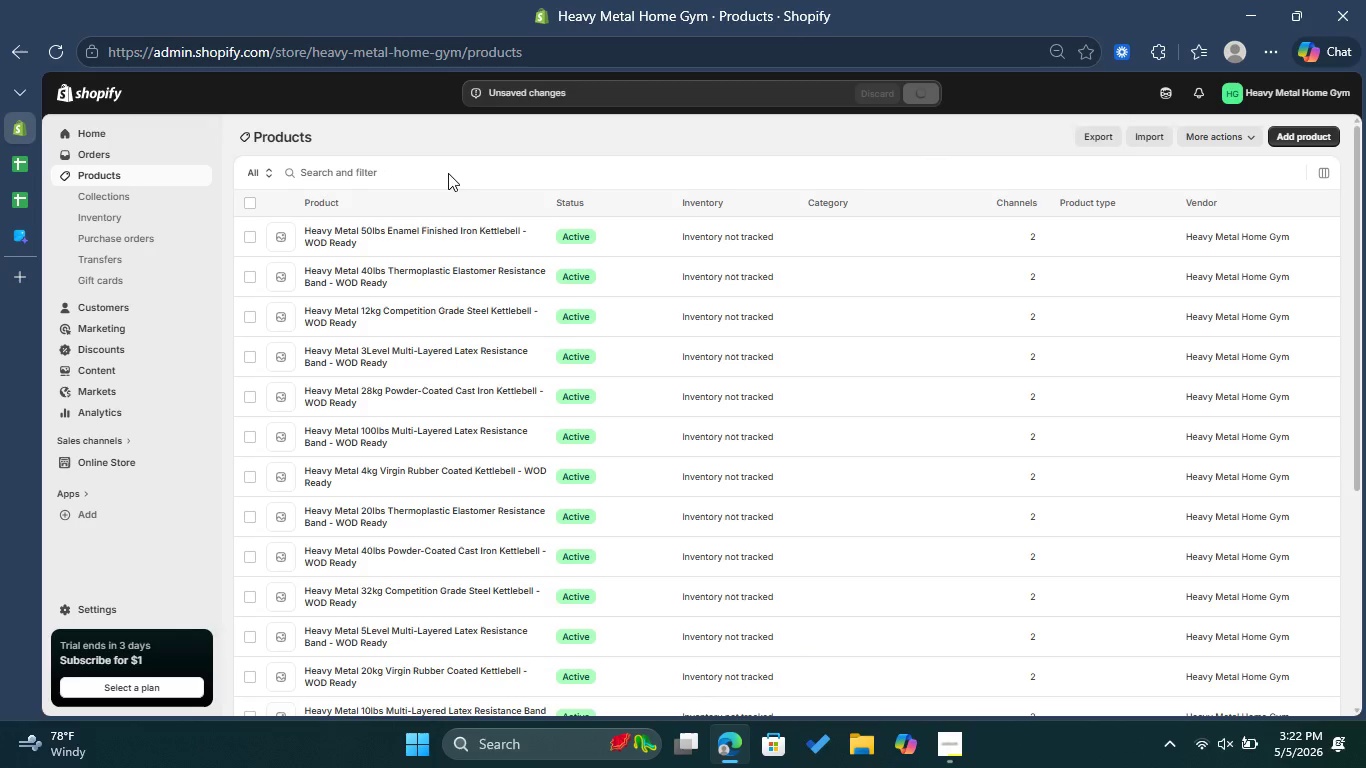 
scroll: coordinate [543, 536], scroll_direction: down, amount: 3.0
 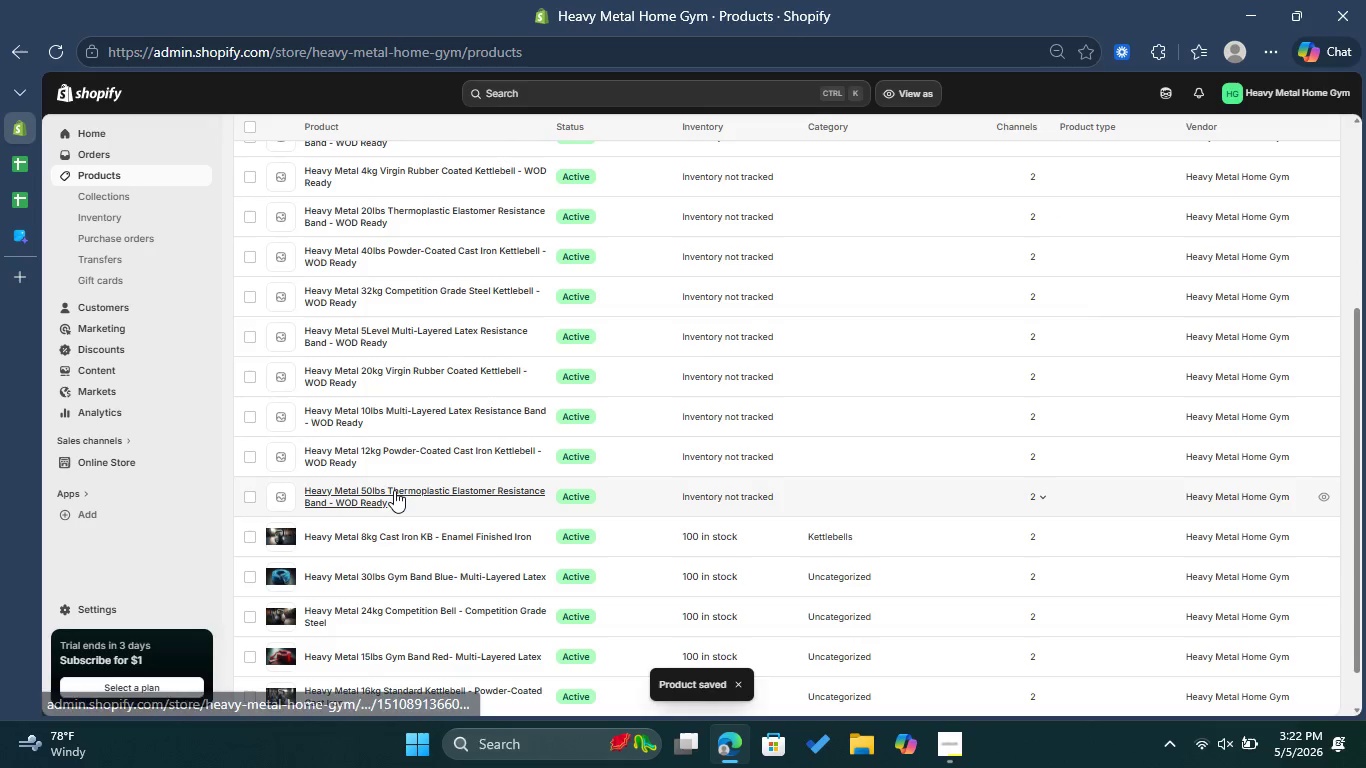 
left_click([394, 490])
 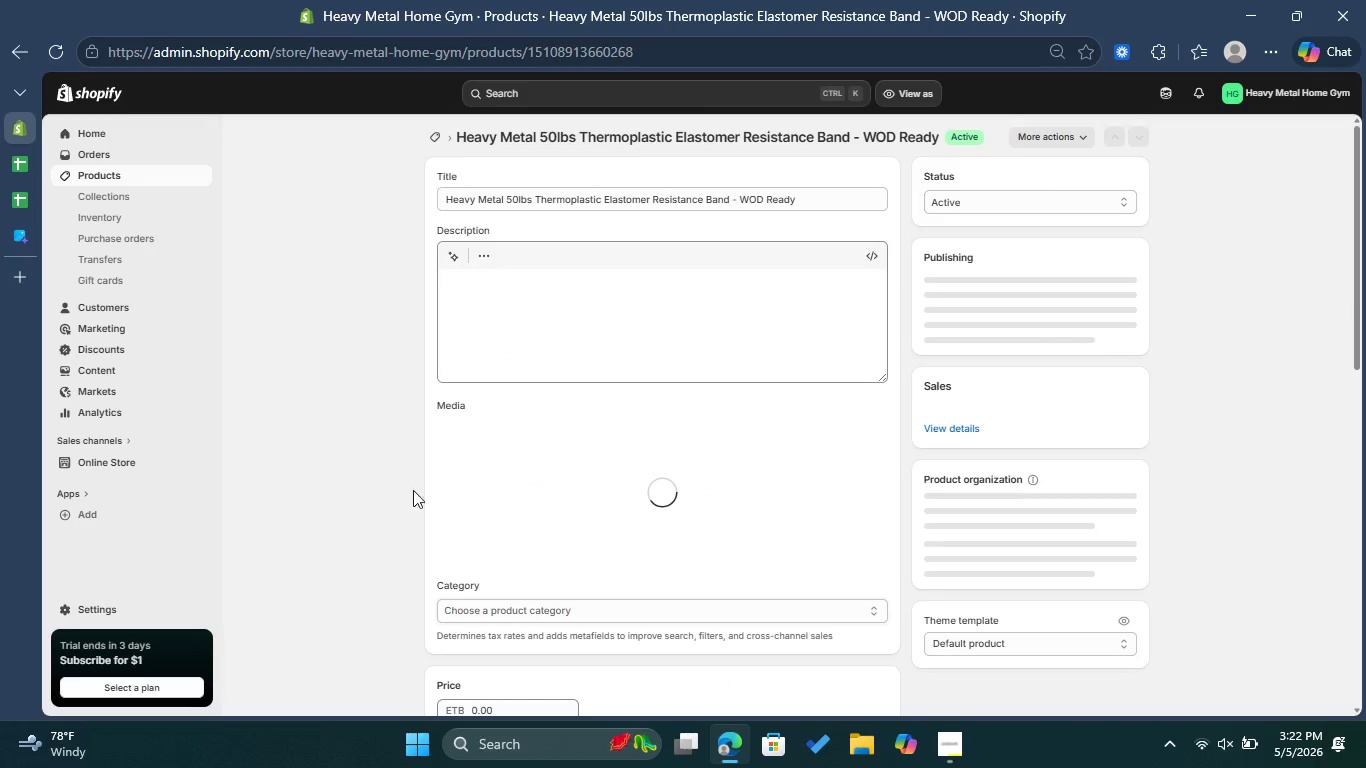 
mouse_move([594, 242])
 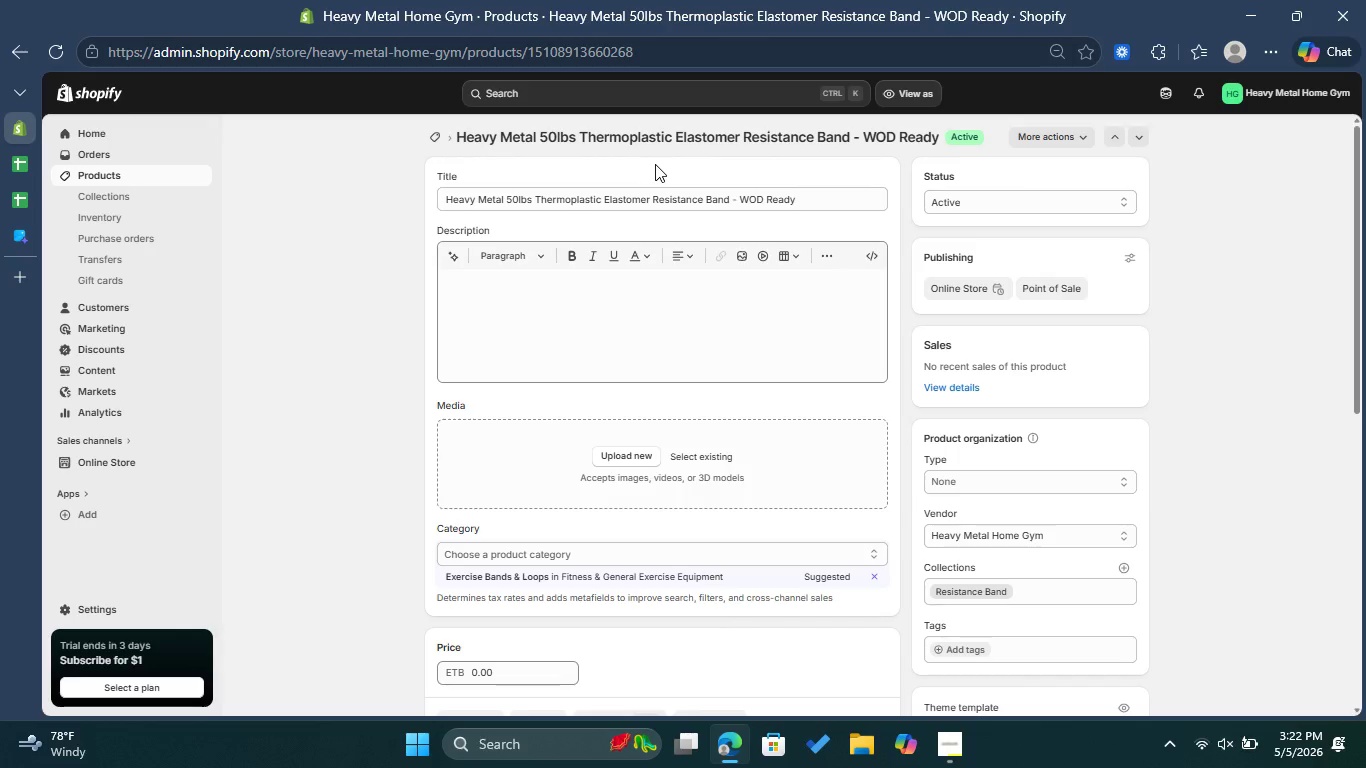 
wait(5.21)
 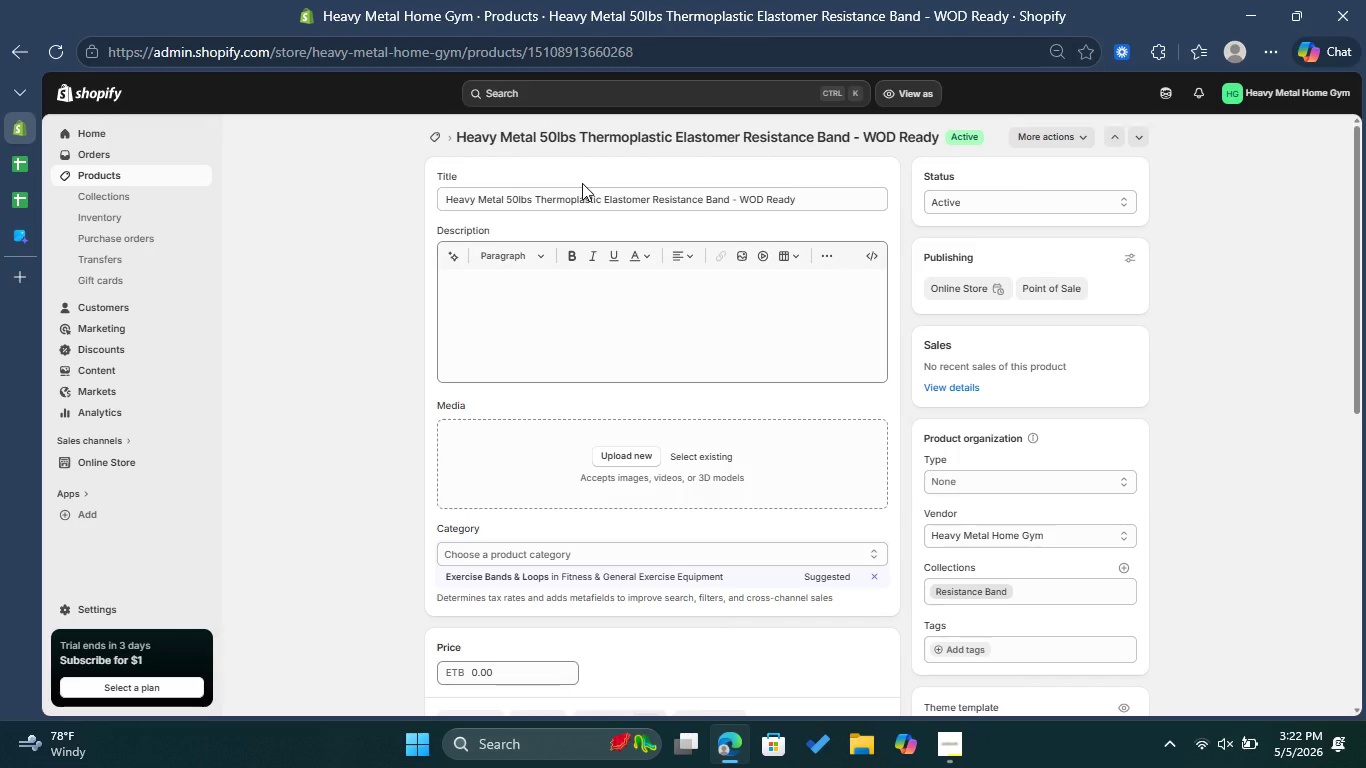 
left_click([530, 196])
 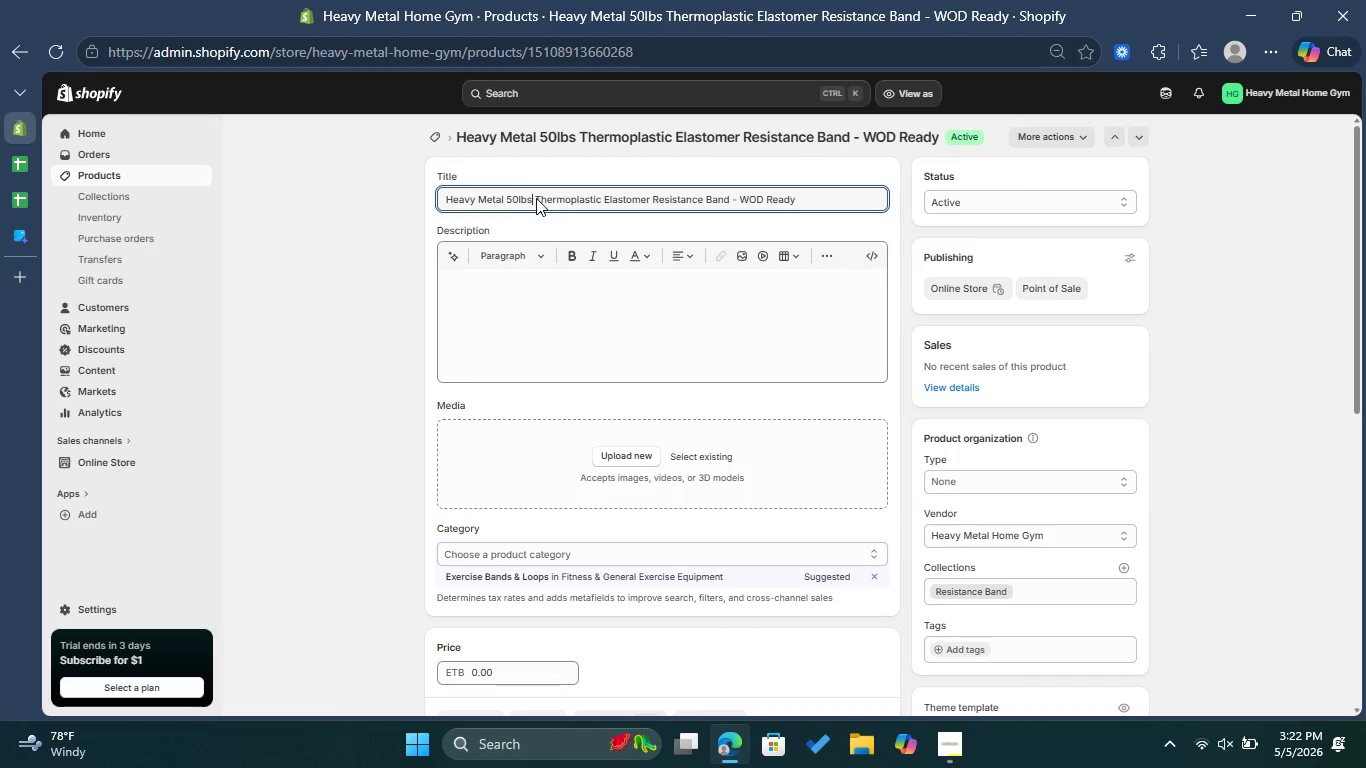 
left_click_drag(start_coordinate=[537, 198], to_coordinate=[651, 197])
 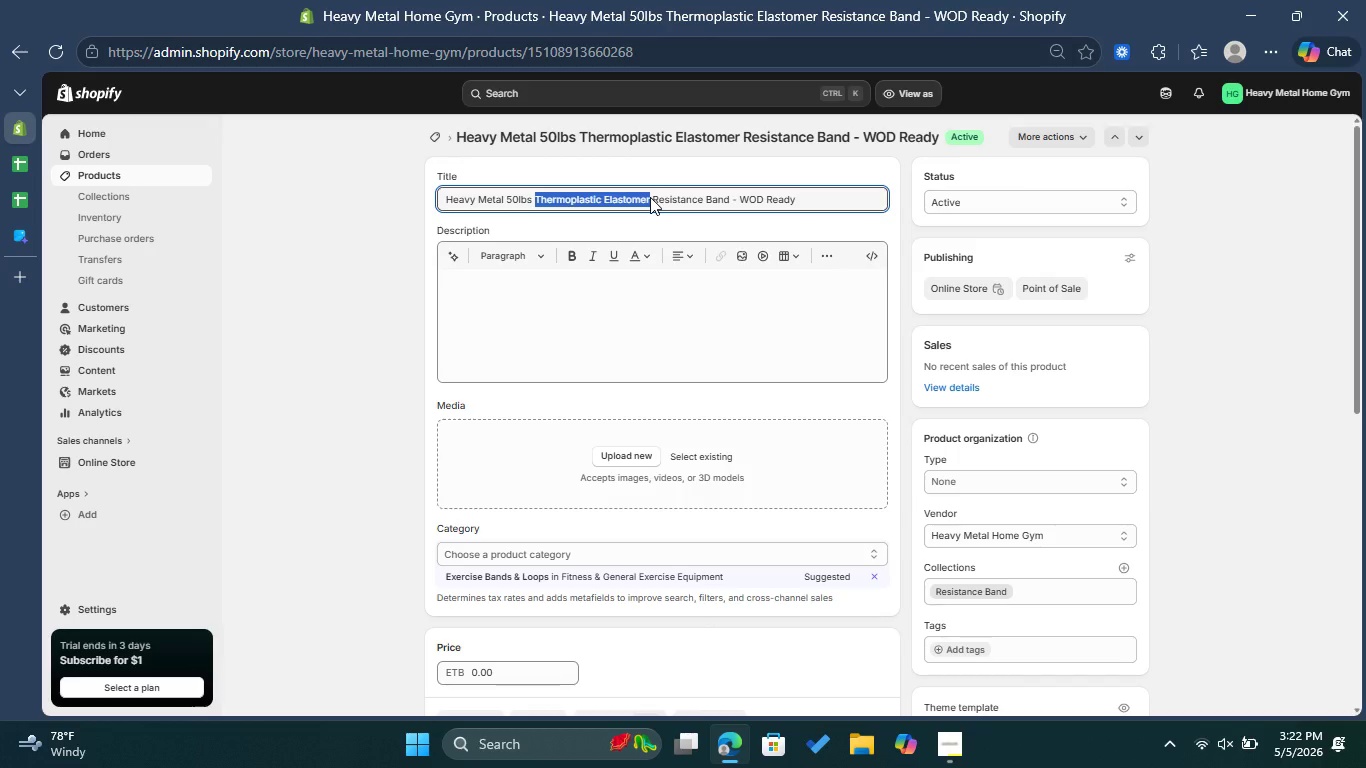 
key(Control+X)
 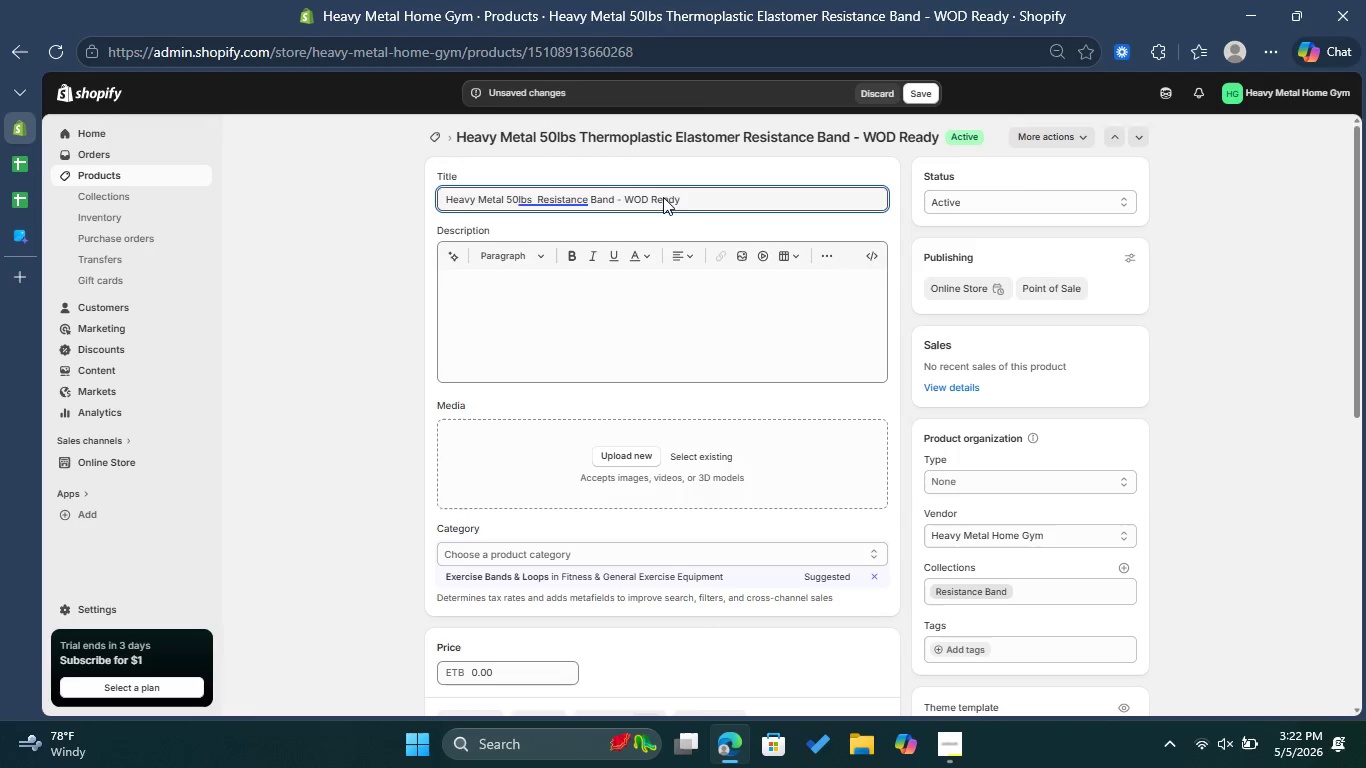 
left_click_drag(start_coordinate=[690, 195], to_coordinate=[622, 203])
 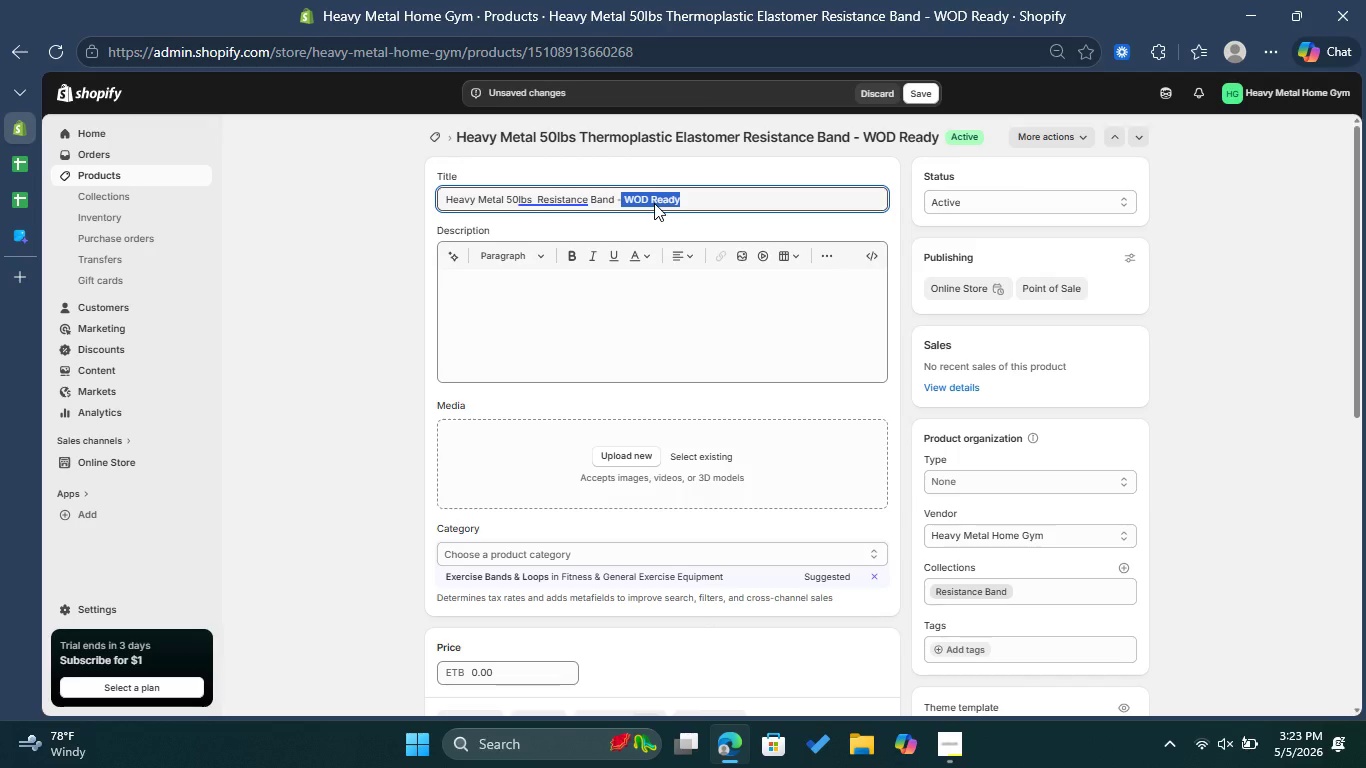 
key(Control+V)
 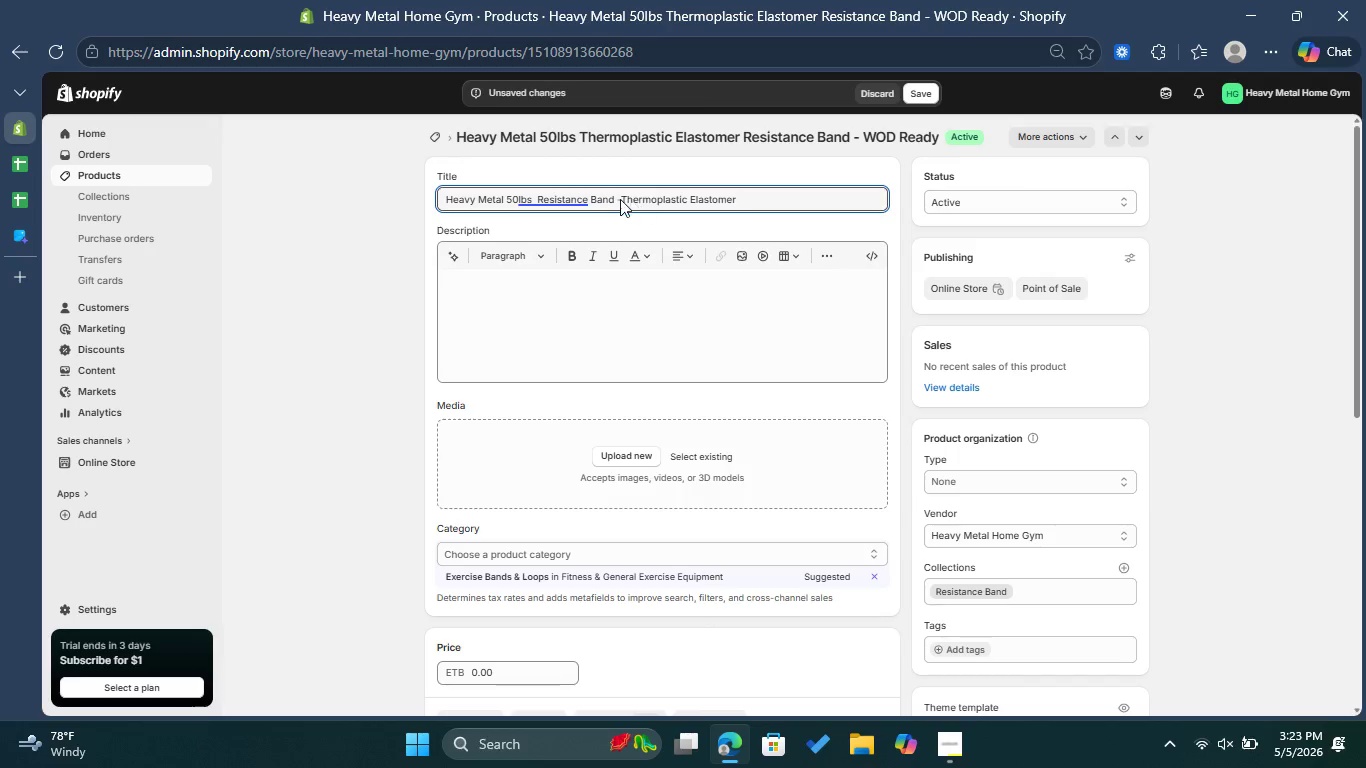 
left_click([625, 196])
 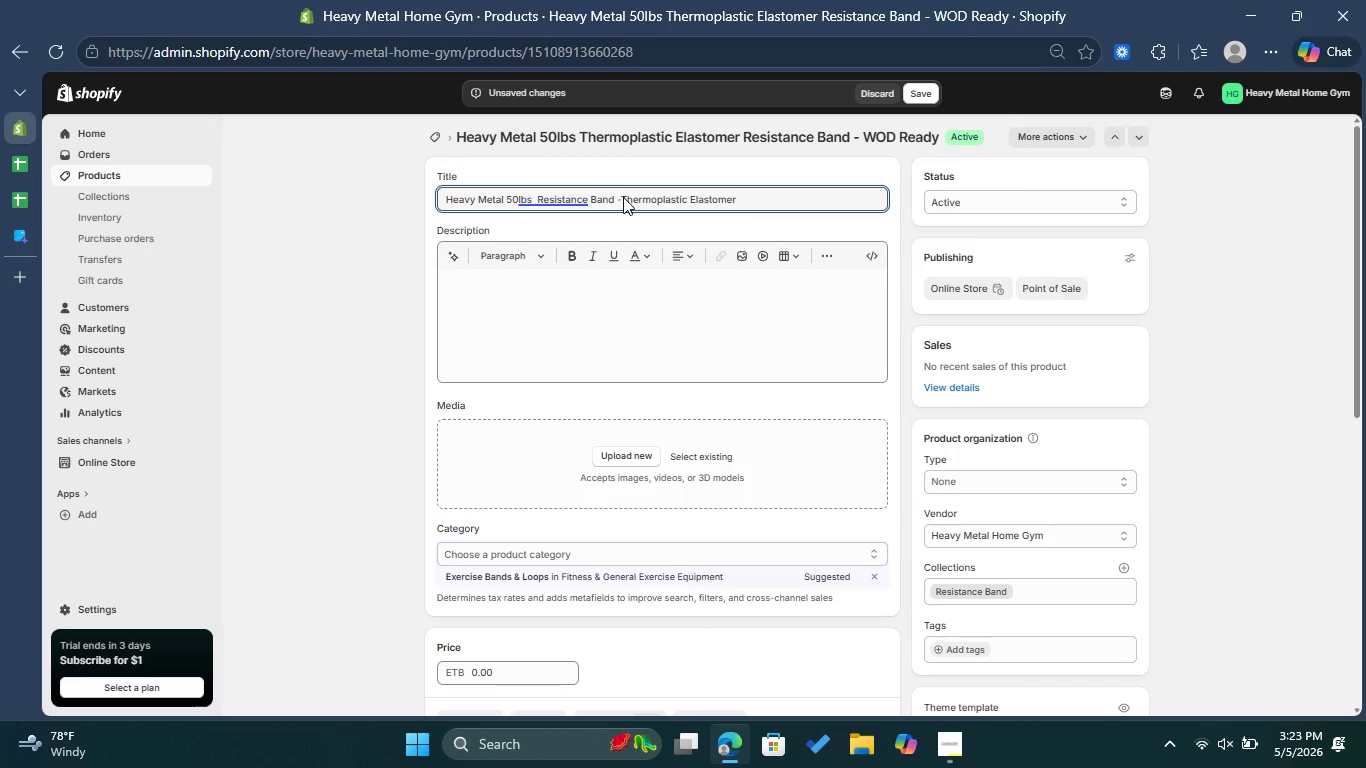 
left_click([623, 197])
 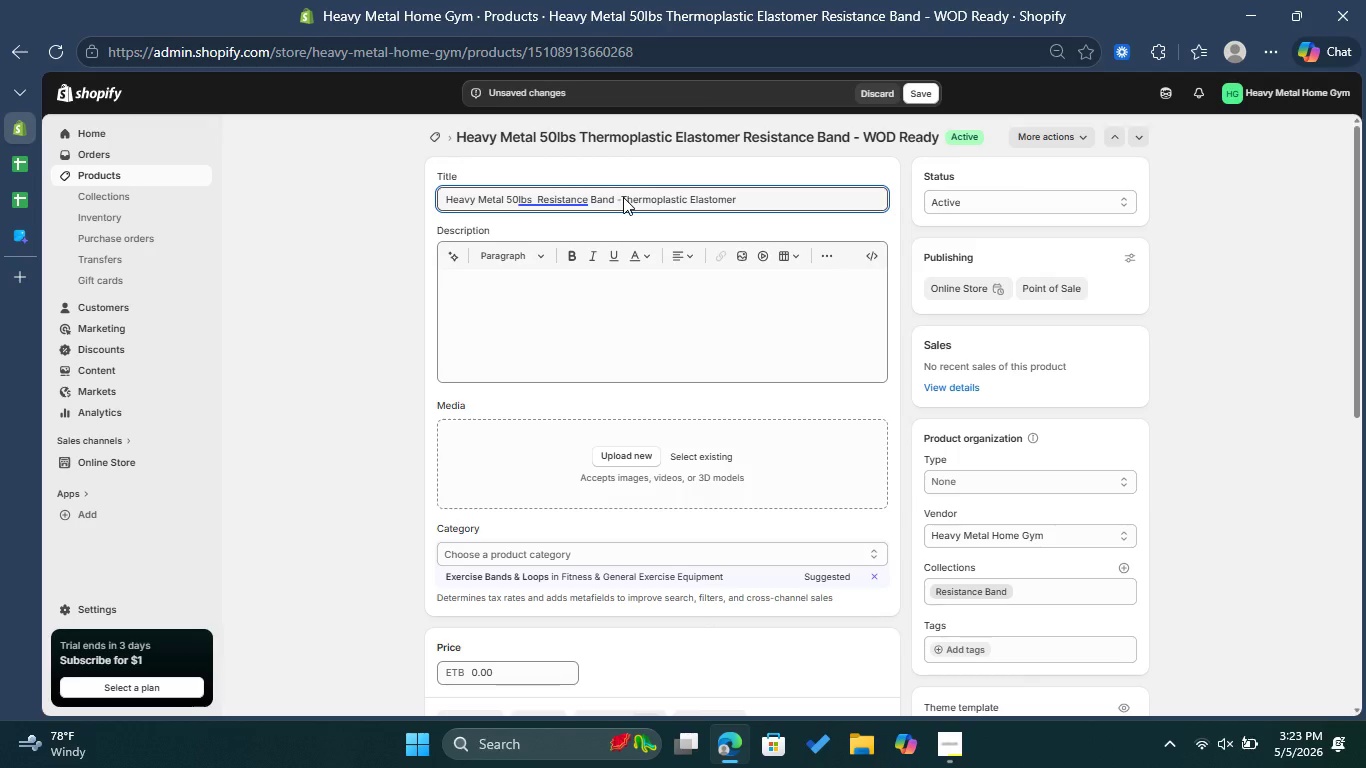 
key(M)
 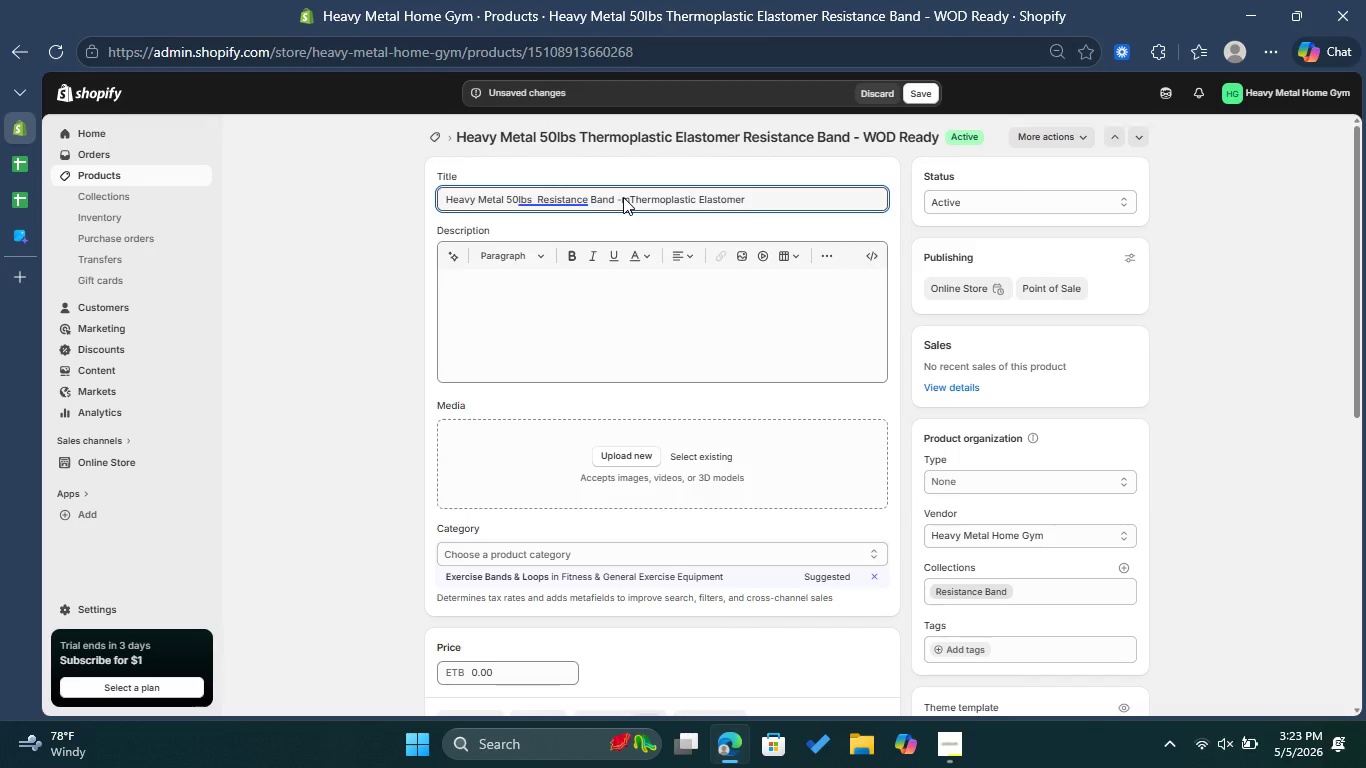 
key(Backspace)
 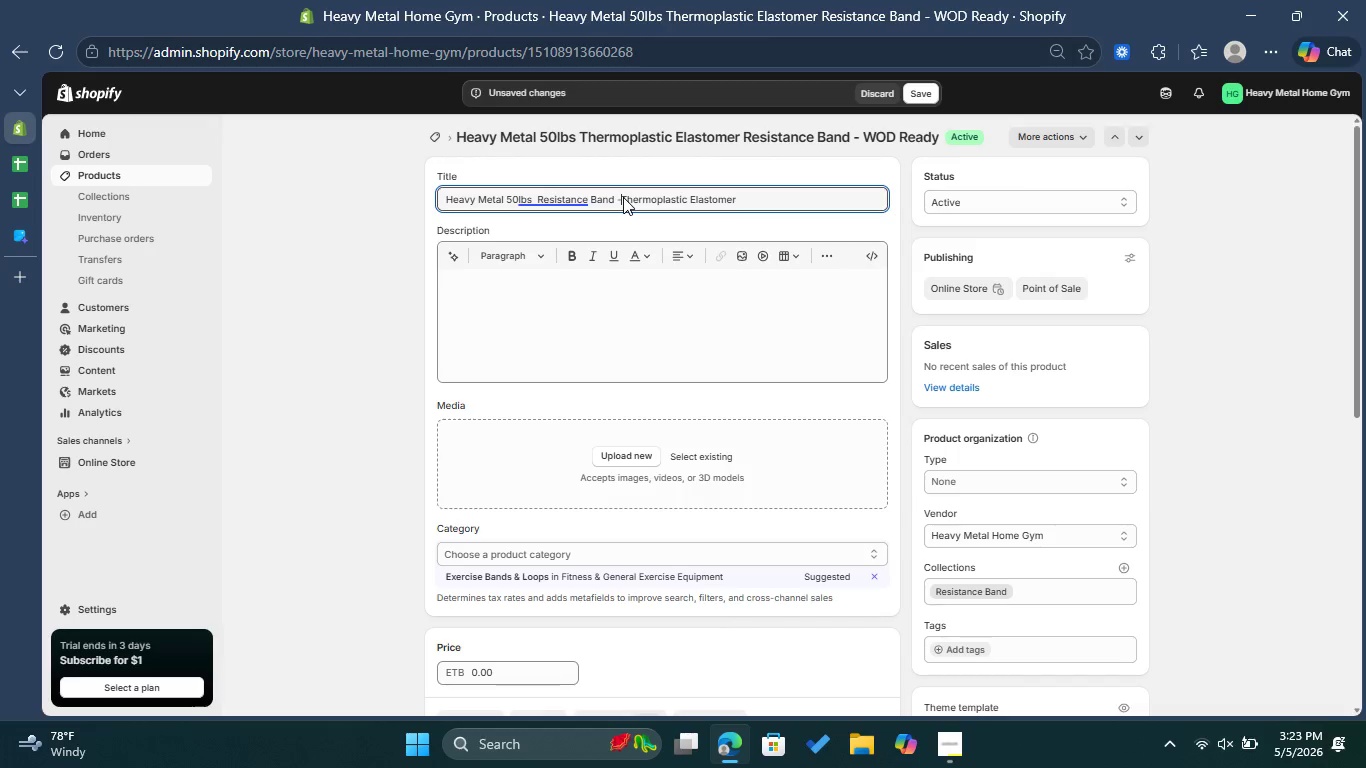 
key(Space)
 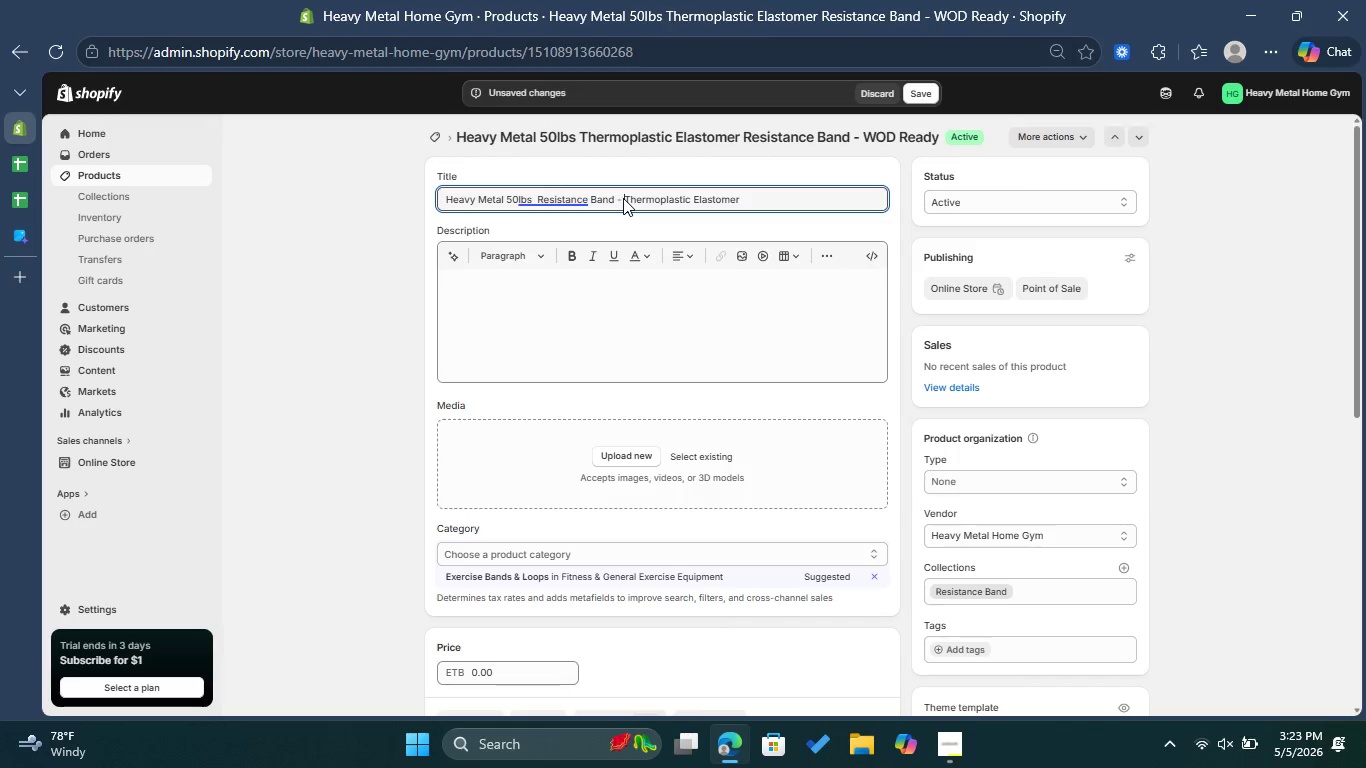 
wait(6.2)
 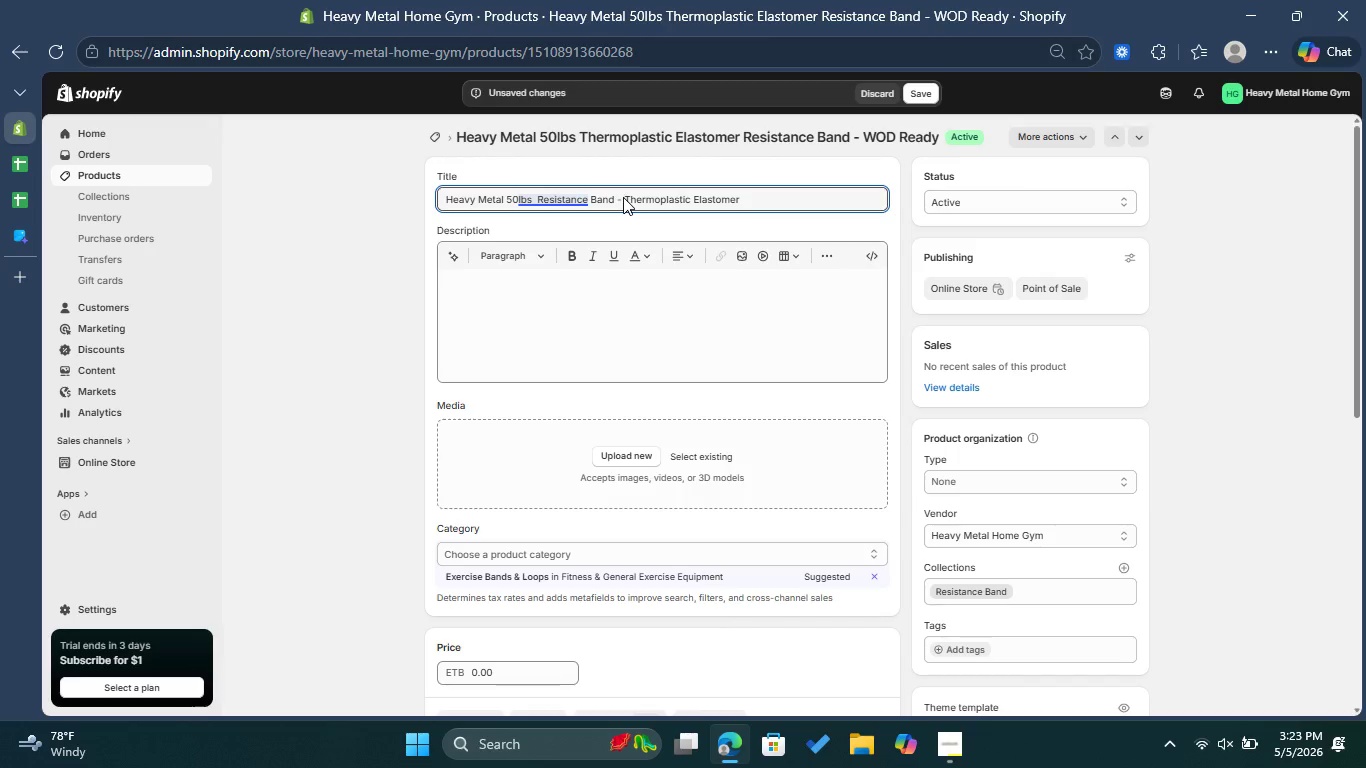 
left_click([528, 192])
 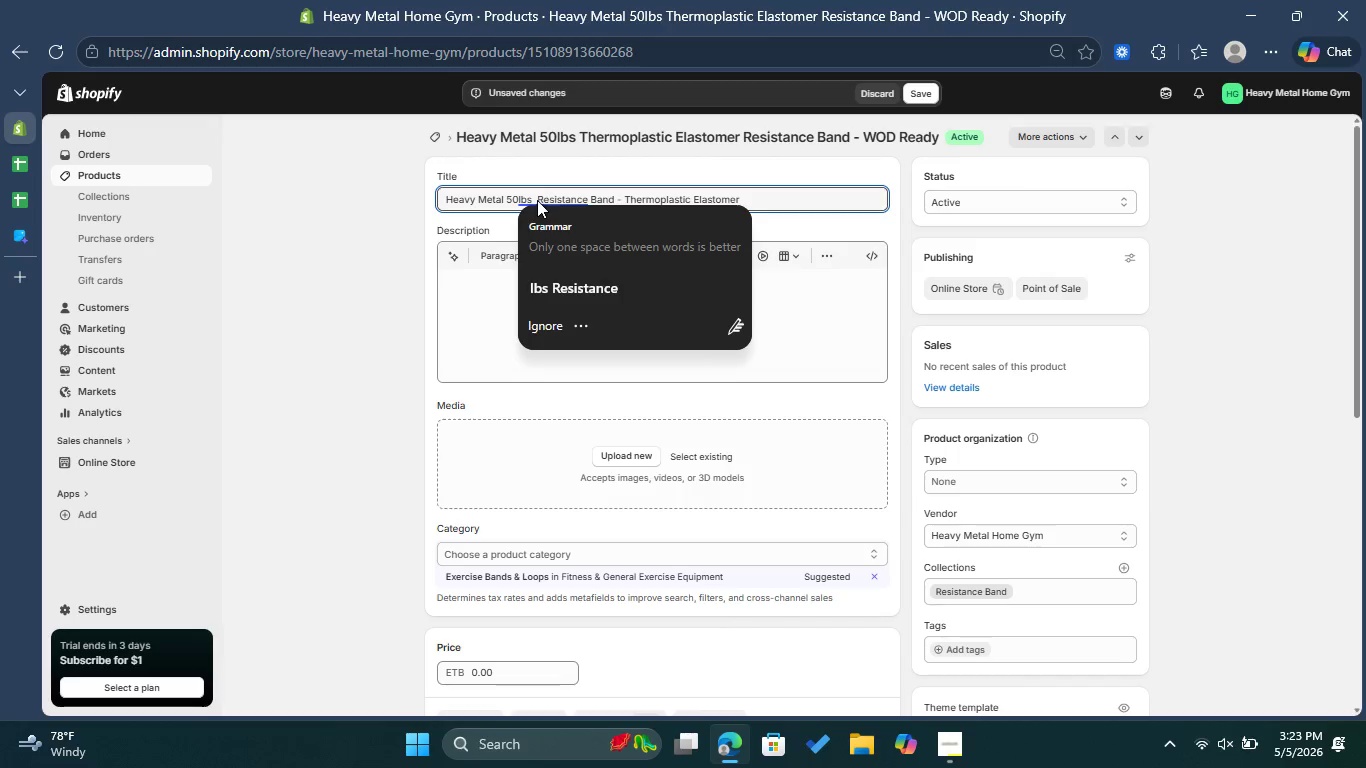 
left_click([535, 194])
 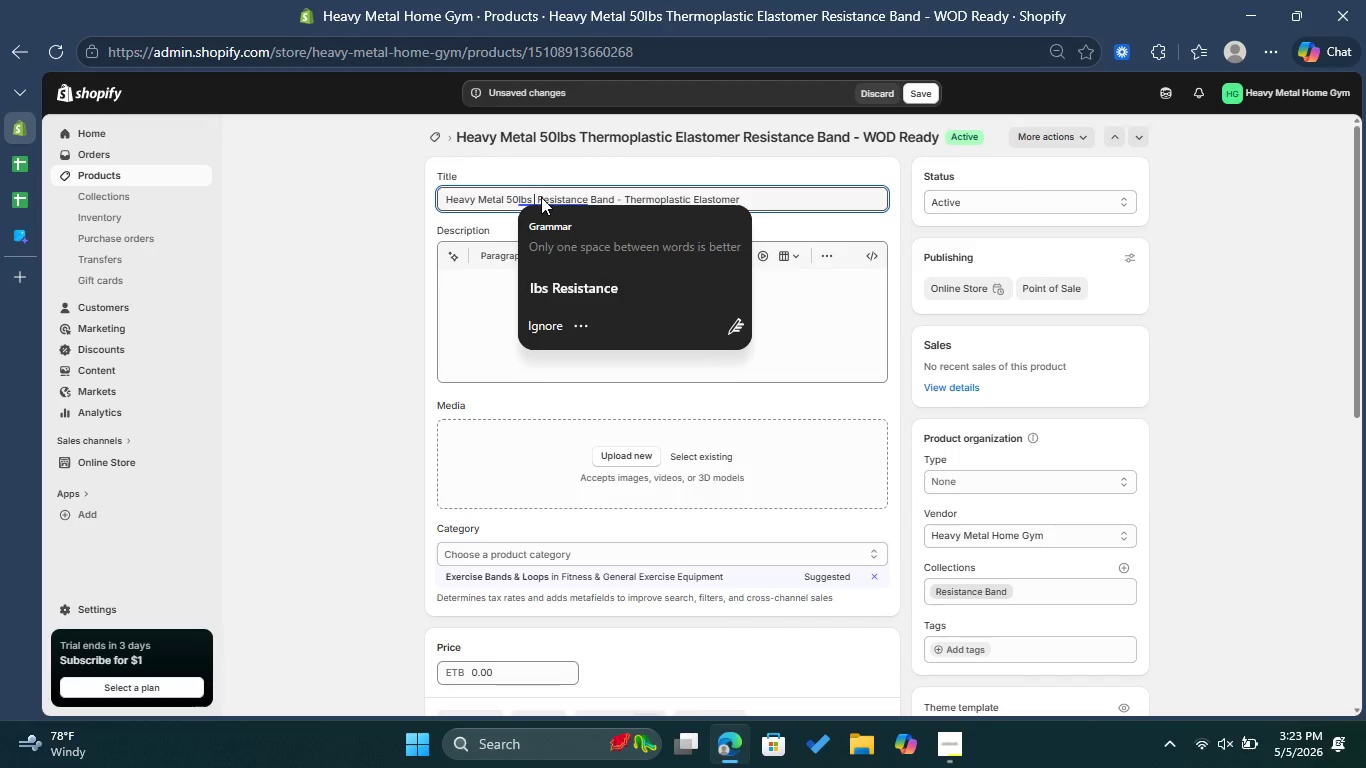 
left_click_drag(start_coordinate=[541, 197], to_coordinate=[583, 193])
 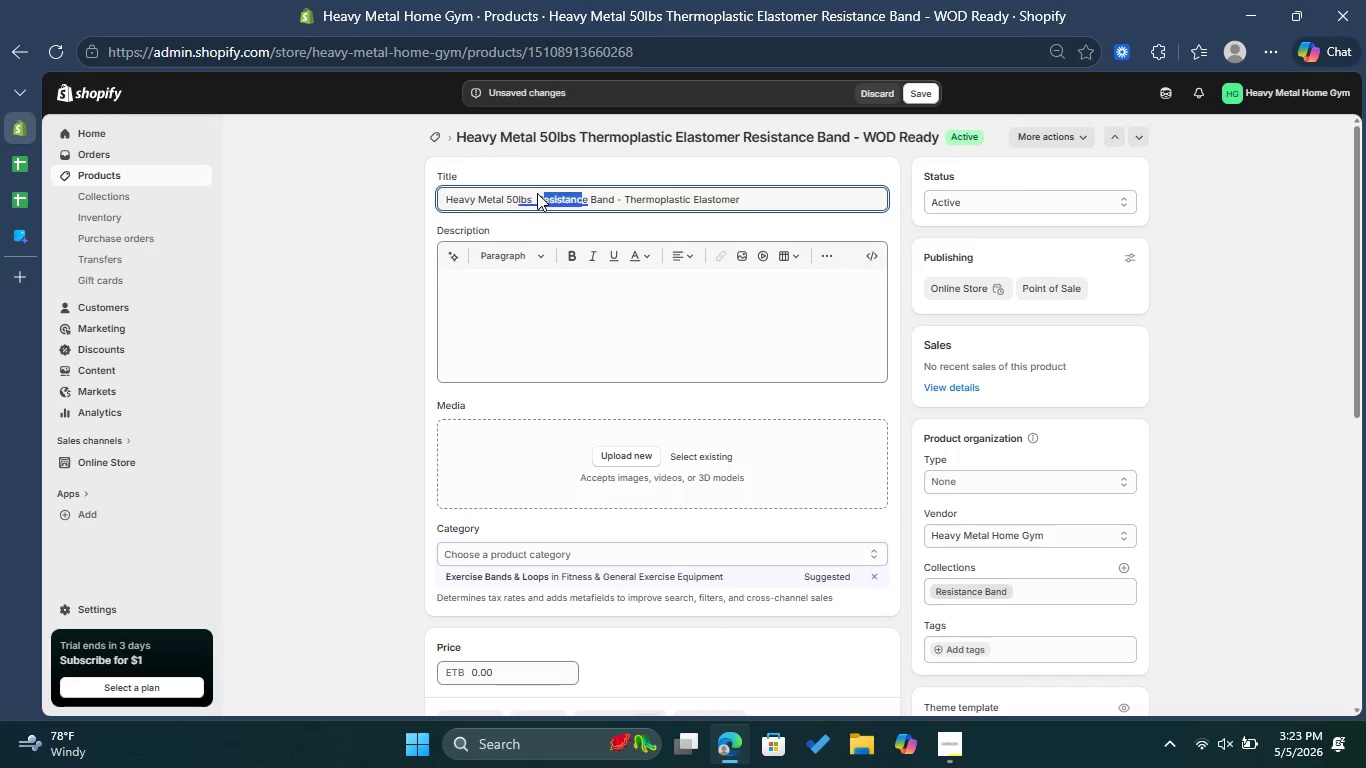 
left_click([537, 193])
 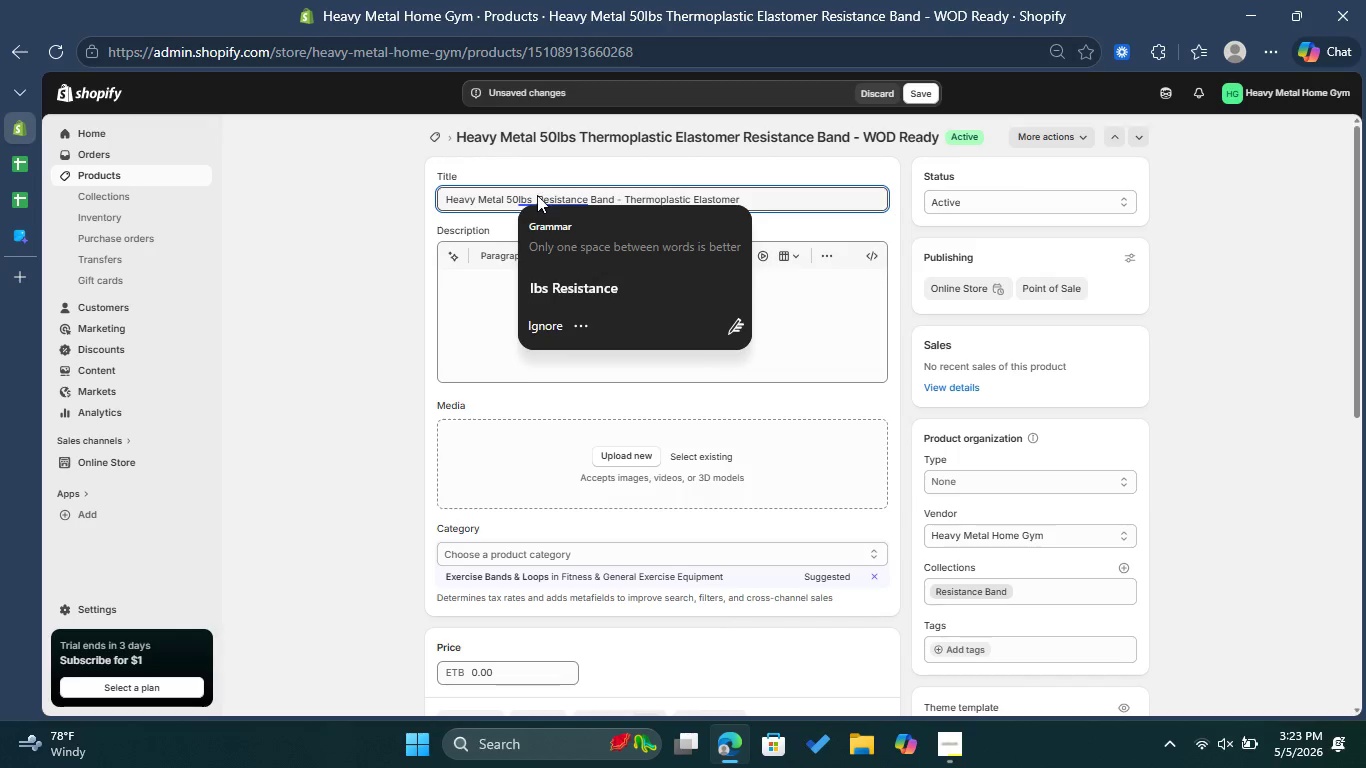 
left_click_drag(start_coordinate=[538, 194], to_coordinate=[583, 194])
 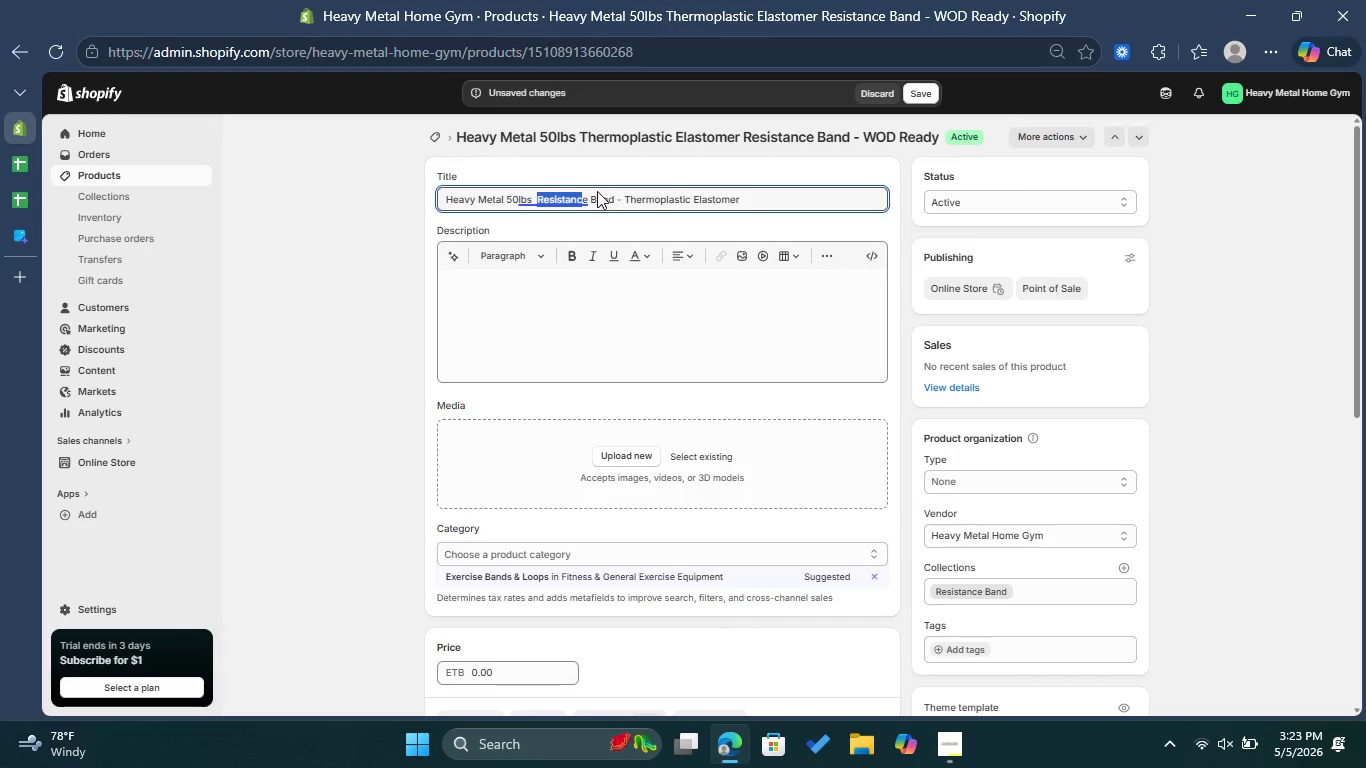 
key(Backspace)
 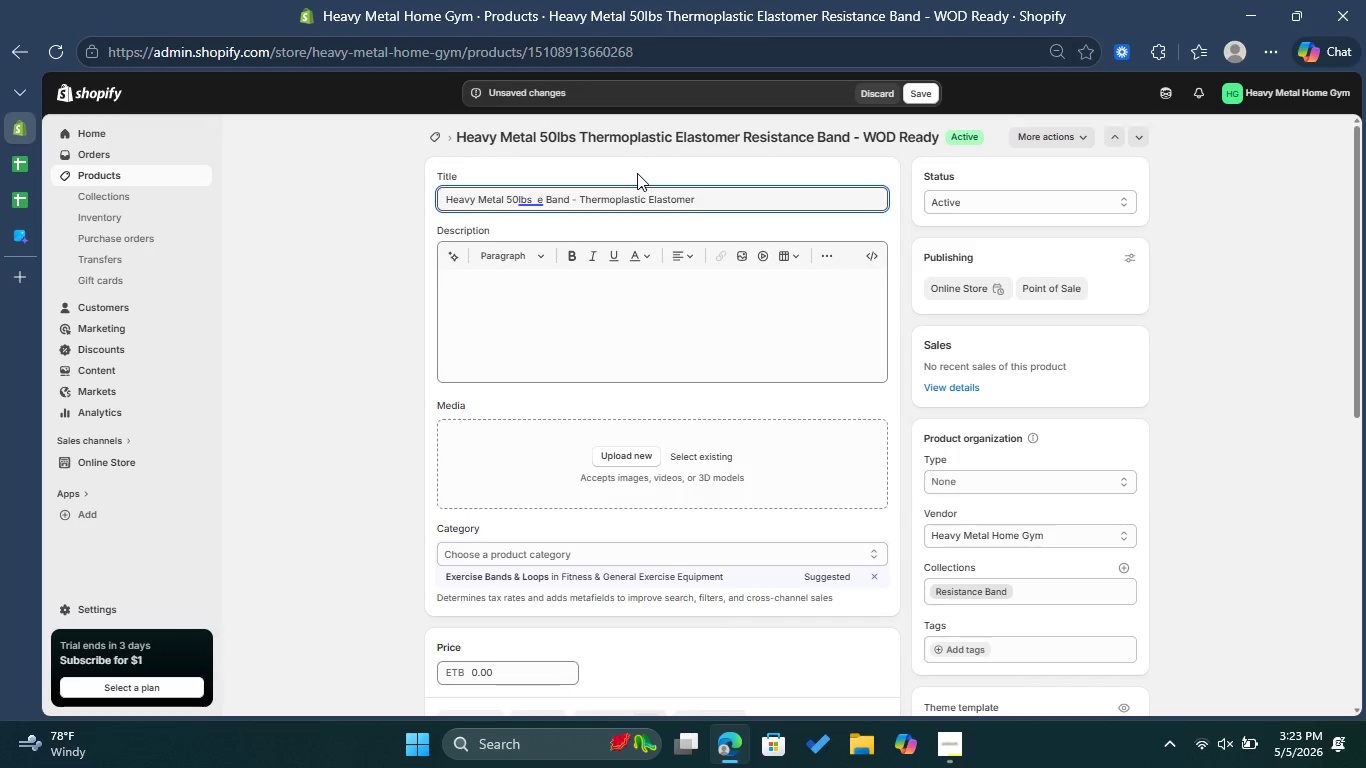 
key(ArrowRight)
 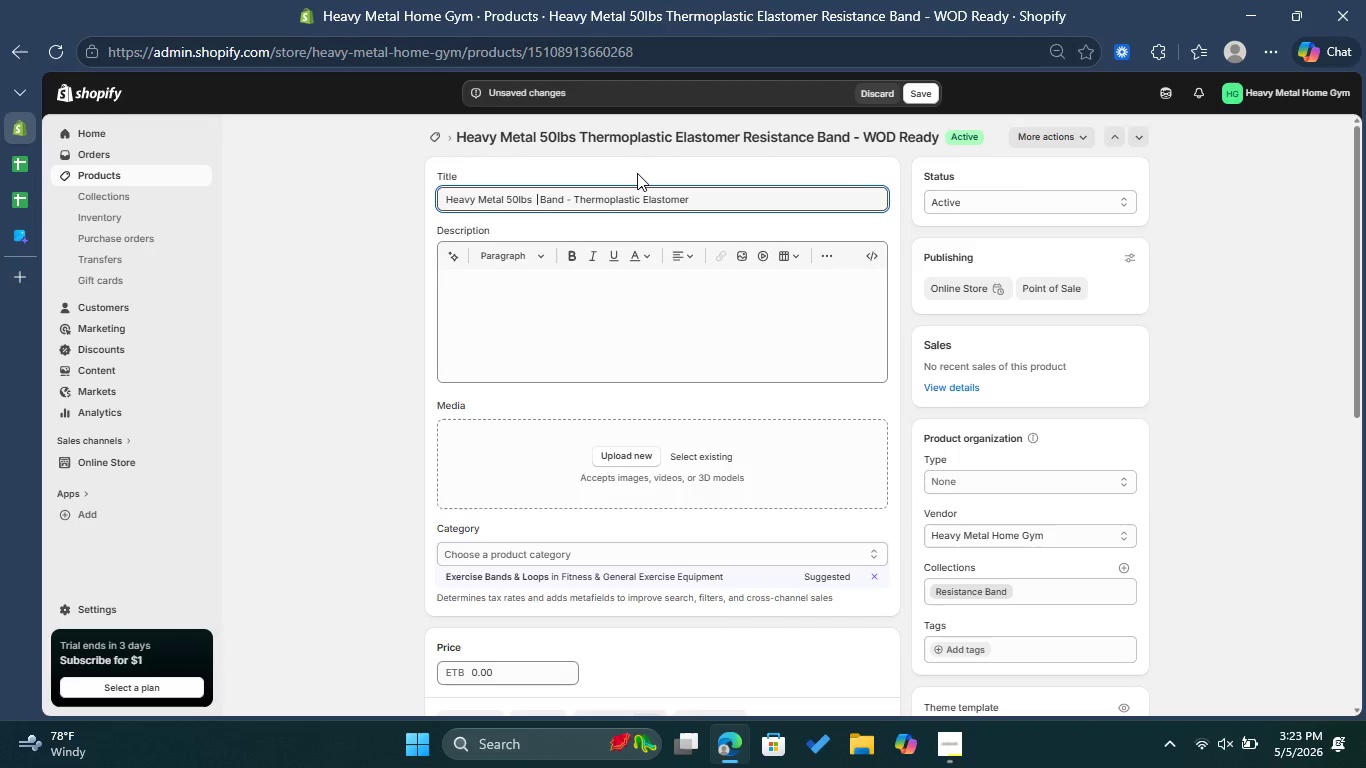 
key(Backspace)
type(Heavy)
 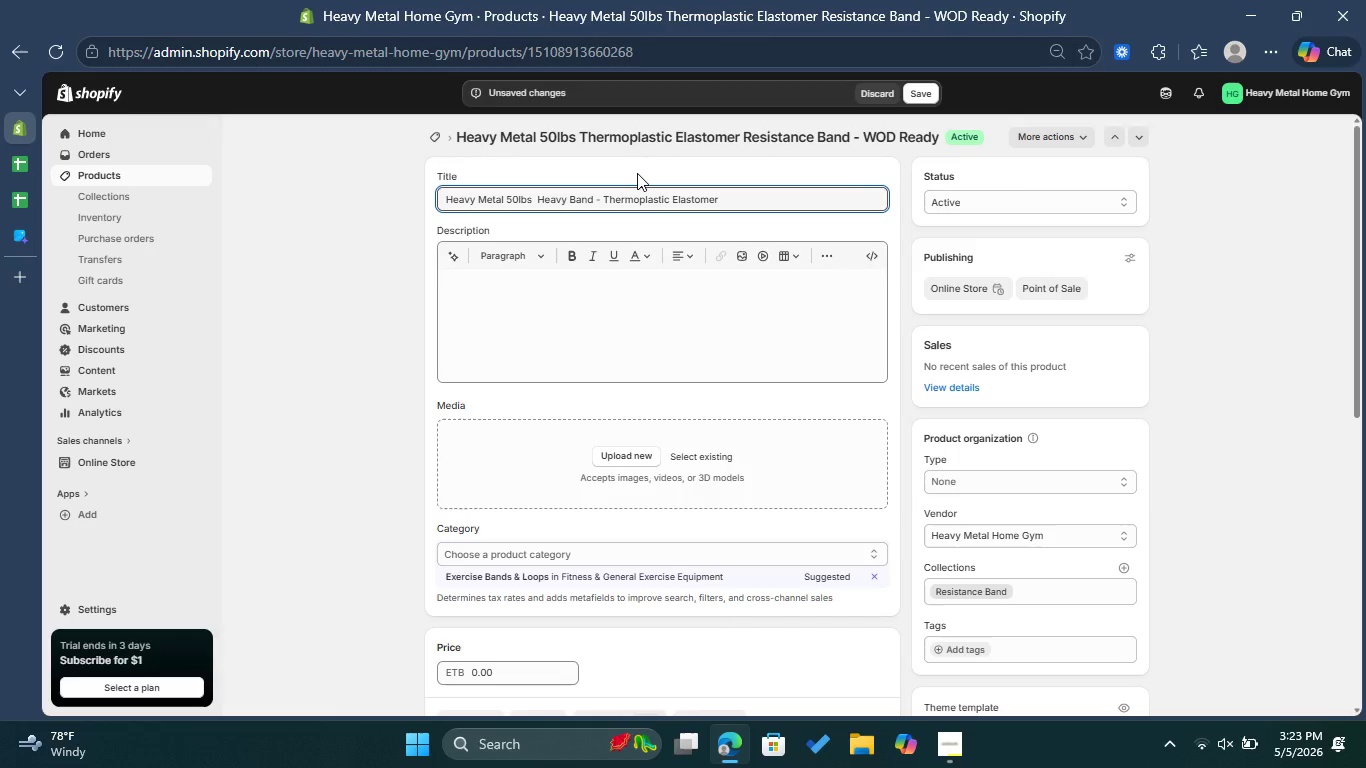 
left_click([758, 183])
 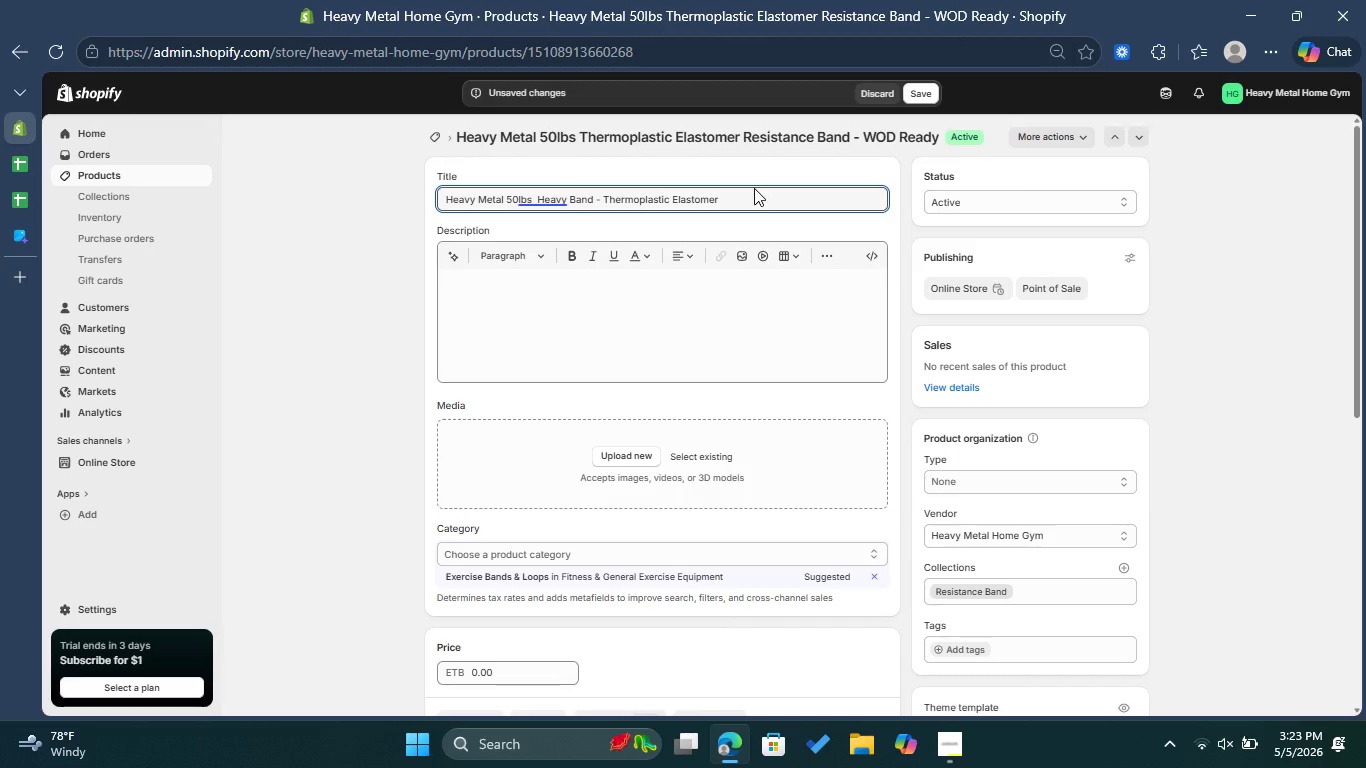 
left_click([754, 188])
 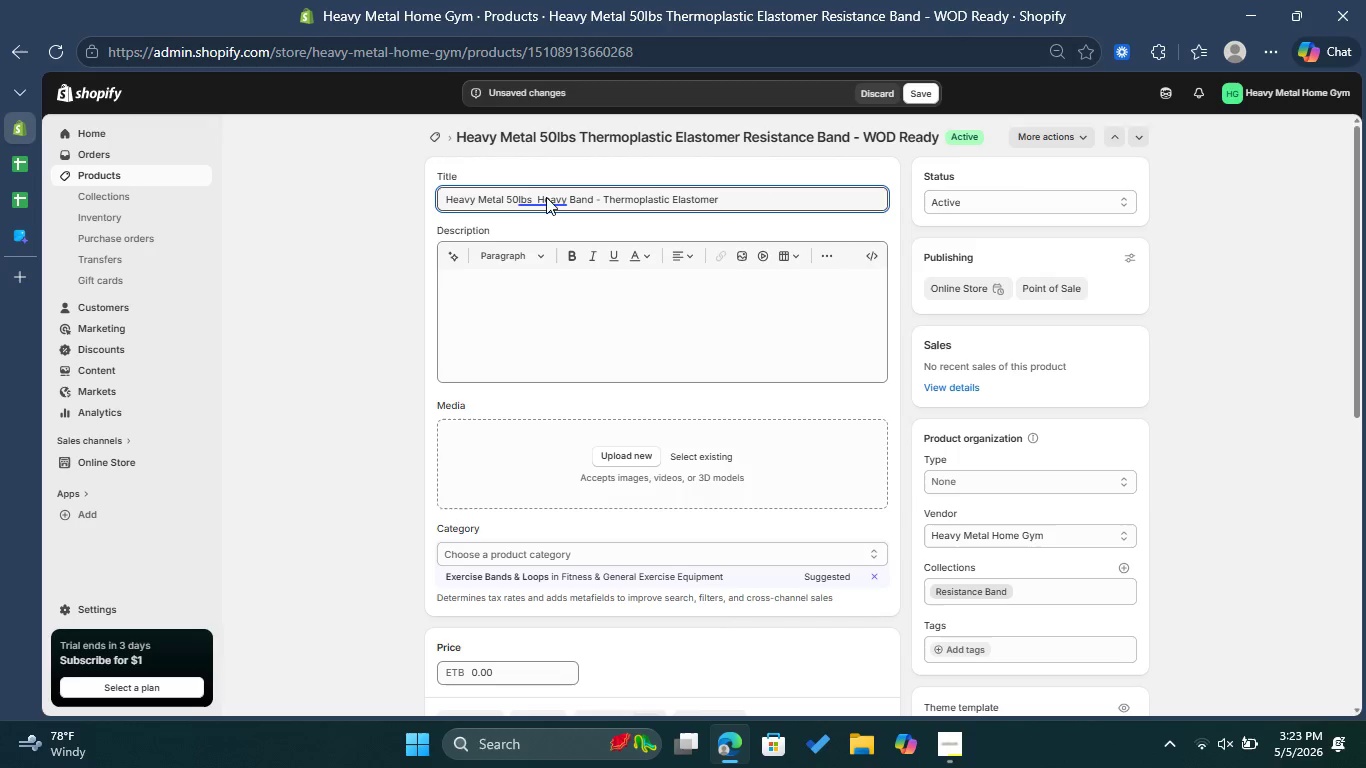 
left_click([536, 197])
 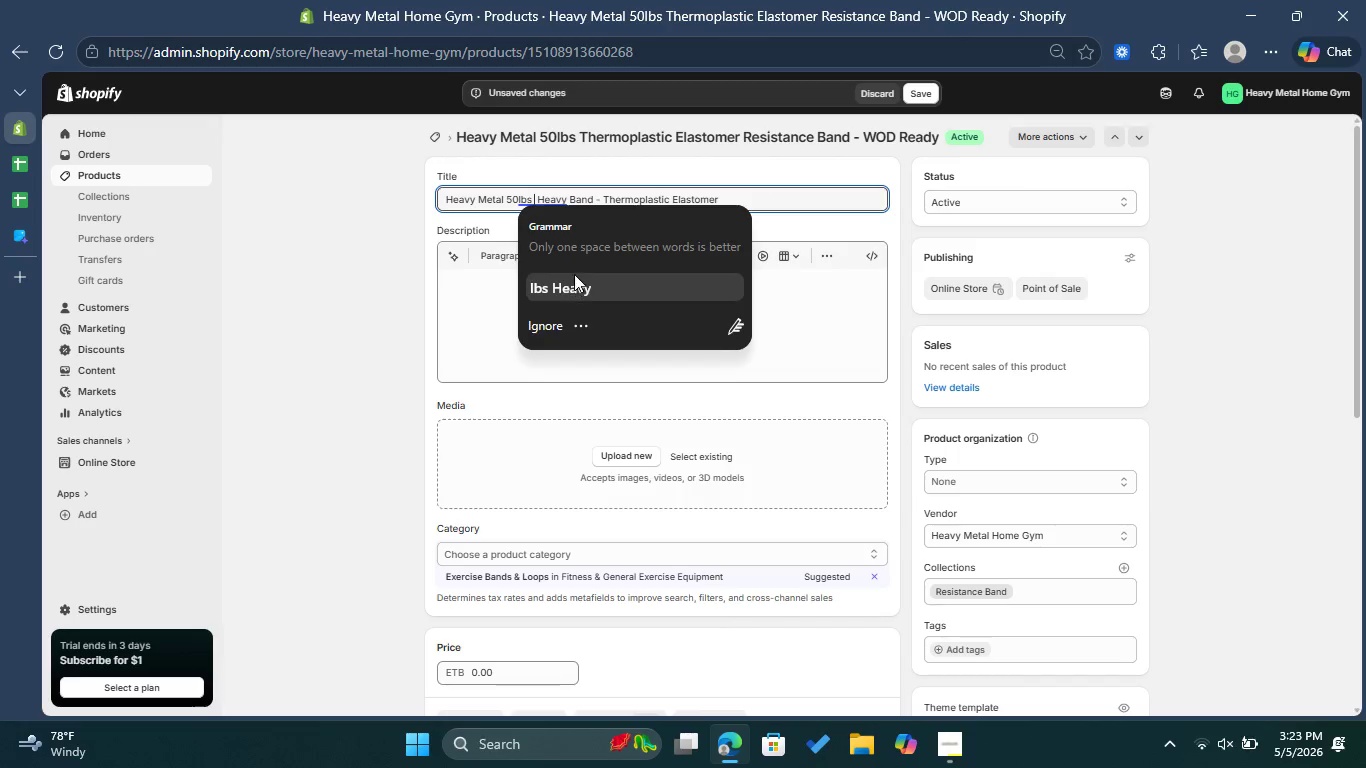 
left_click([574, 277])
 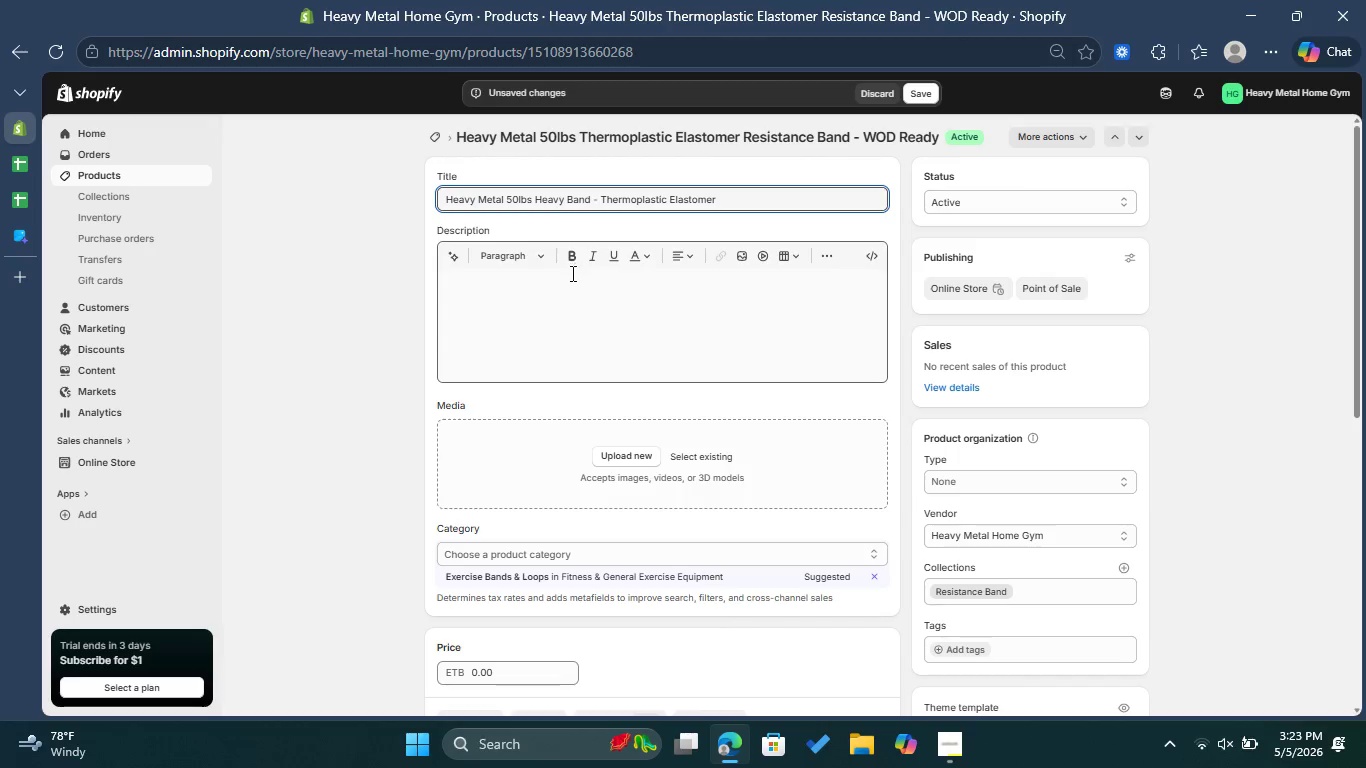 
left_click([574, 280])
 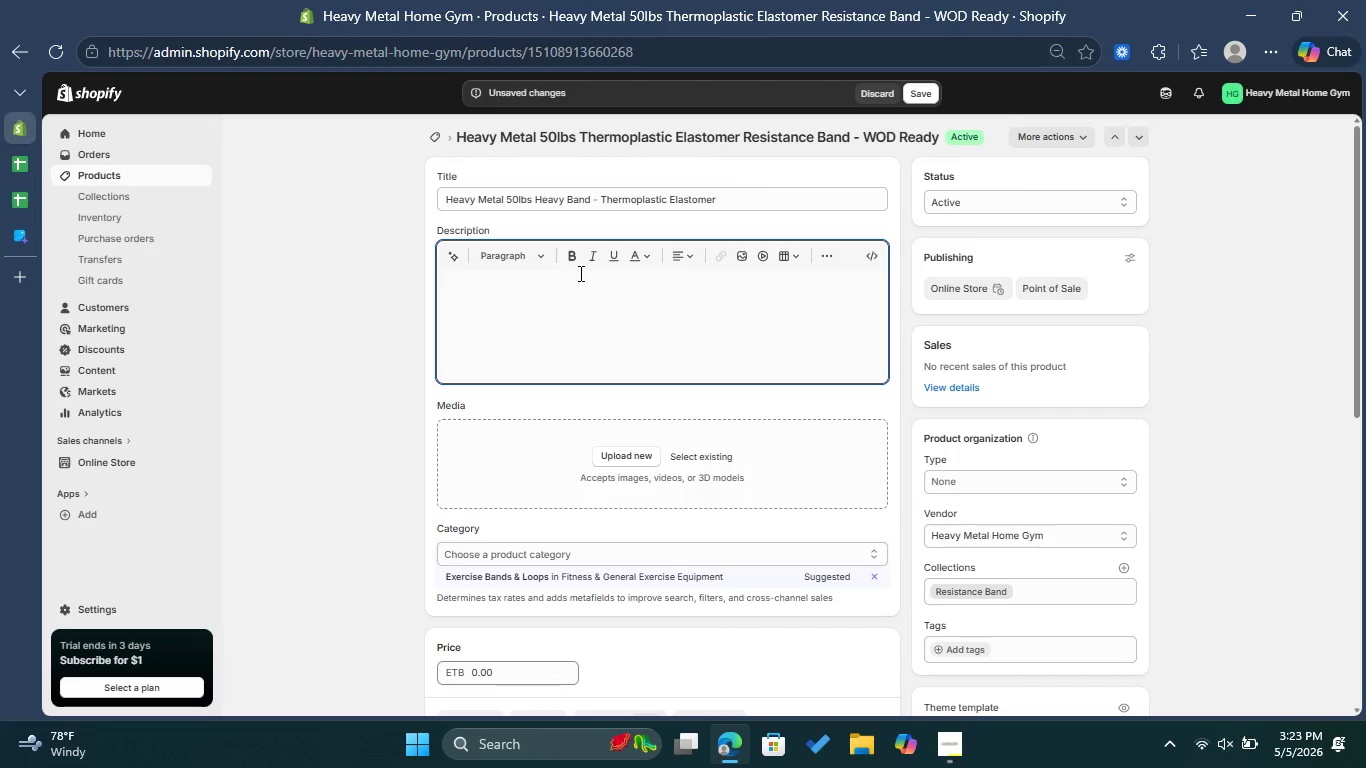 
wait(13.5)
 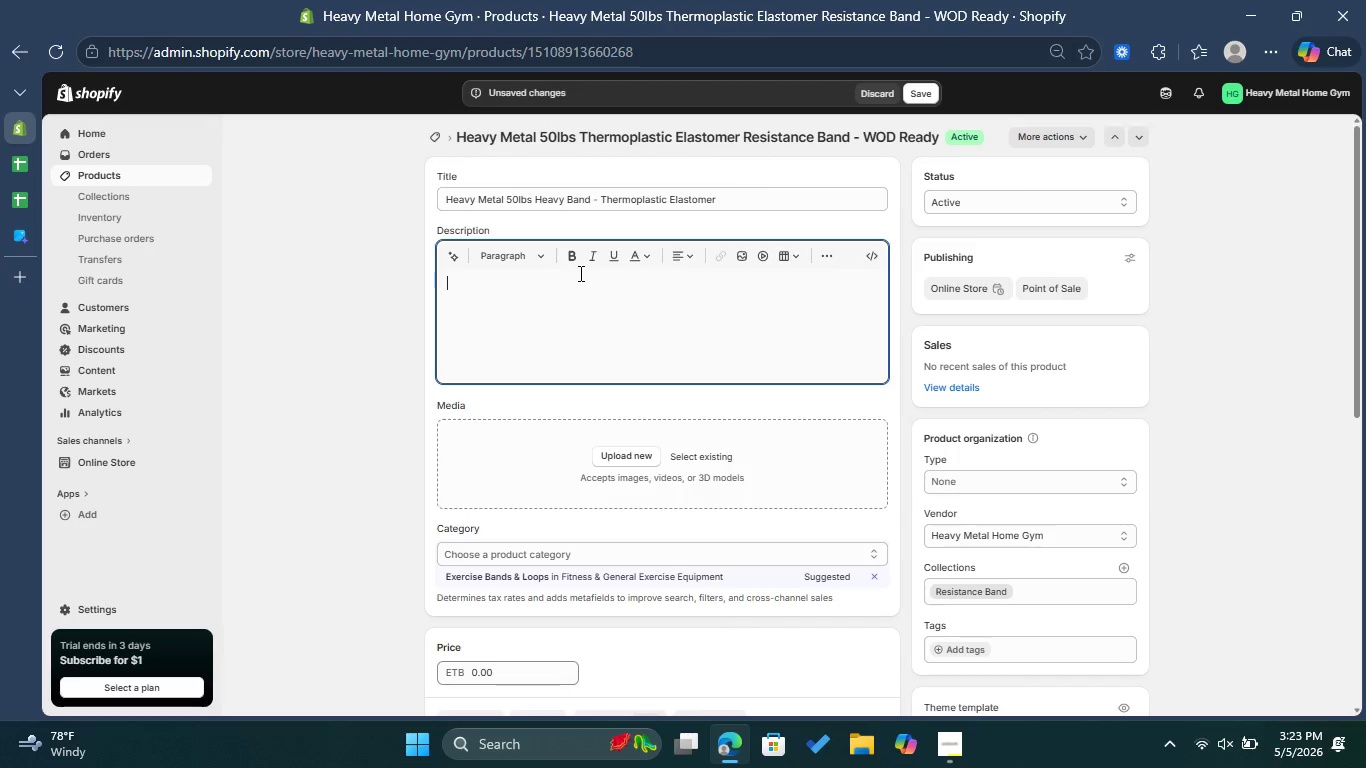 
type(The Heavy Metal 50lbs Heavy )
 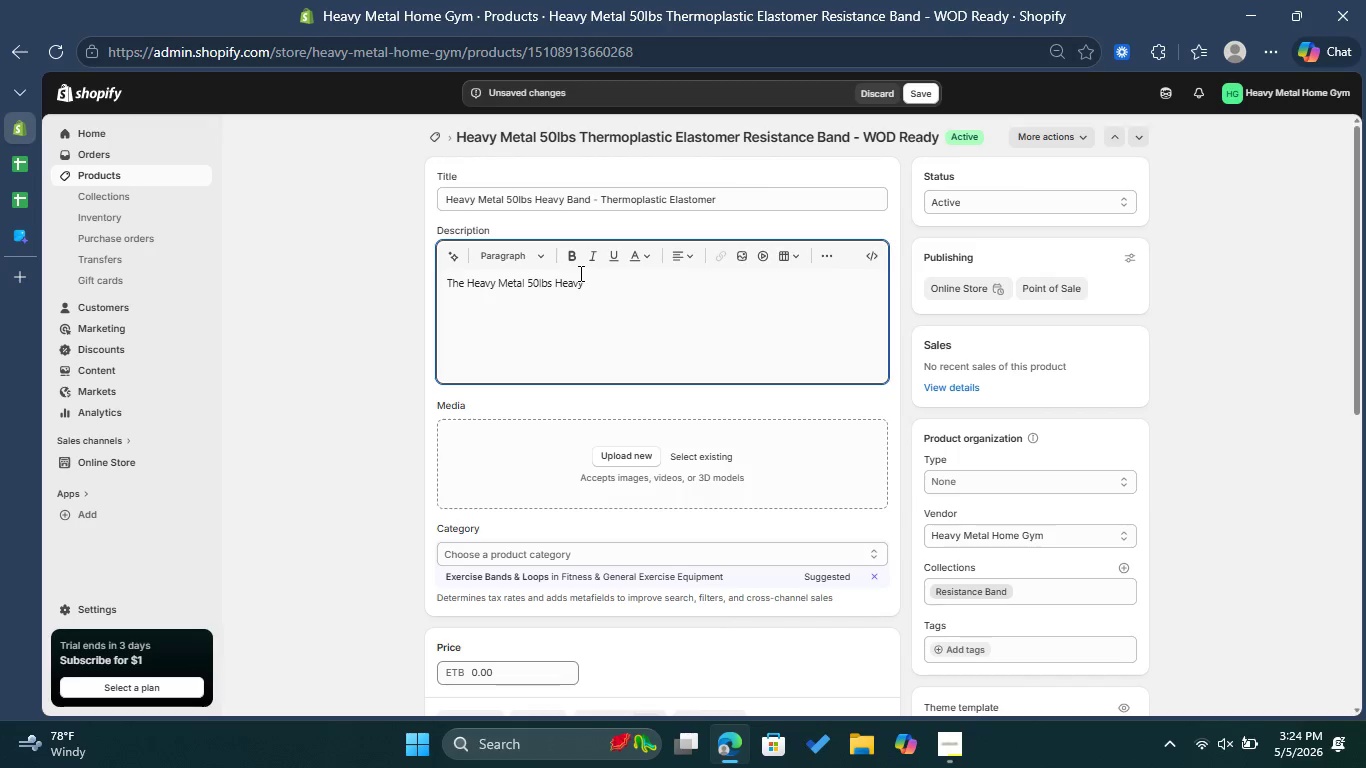 
wait(6.42)
 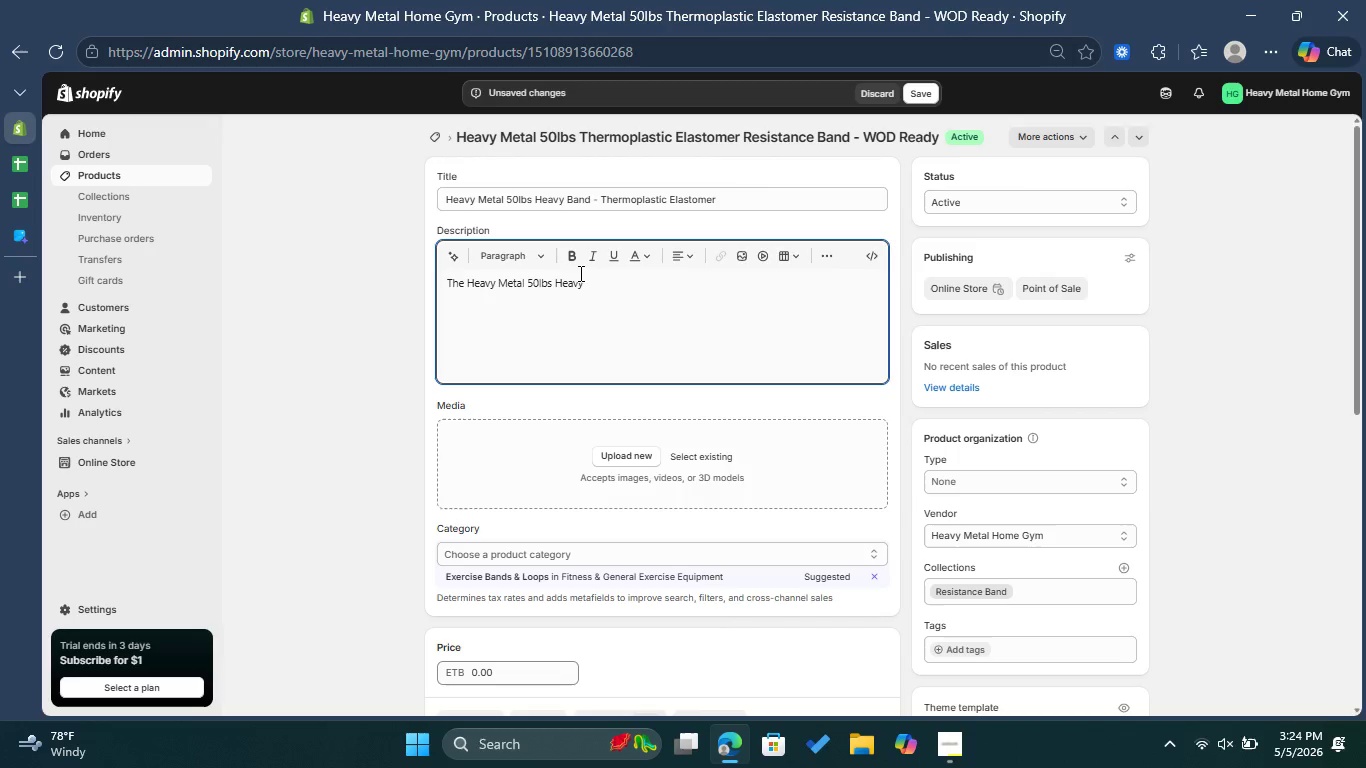 
type(Band is the  ultimate add)
 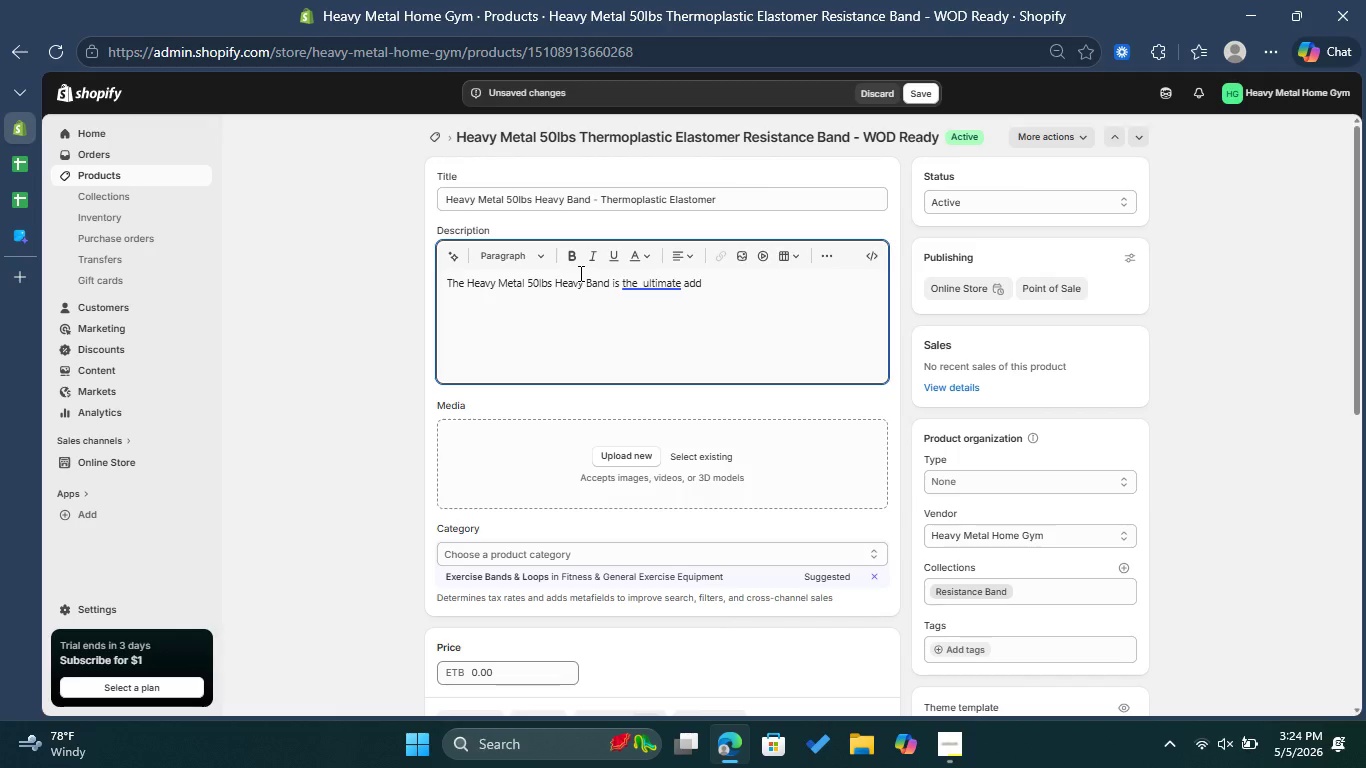 
type(itionn)
key(Backspace)
type( )
 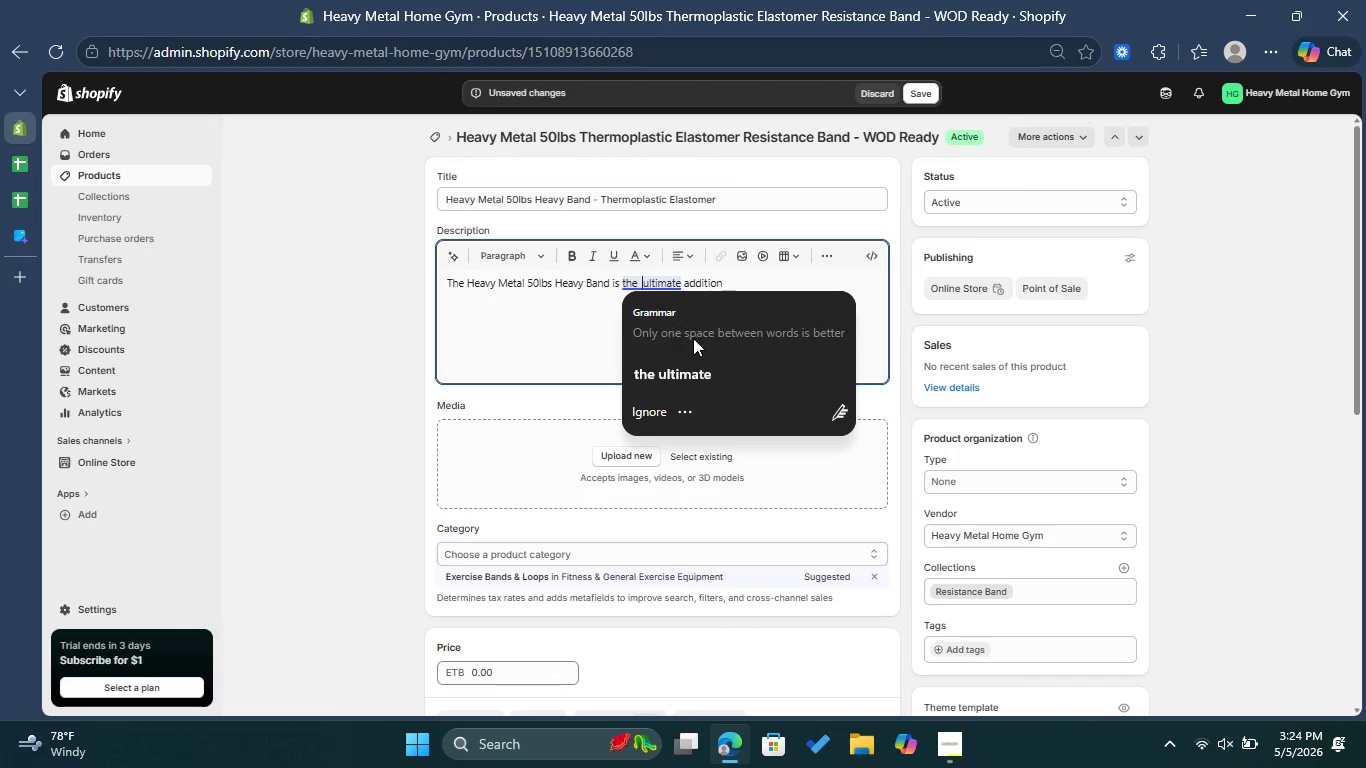 
left_click([696, 365])
 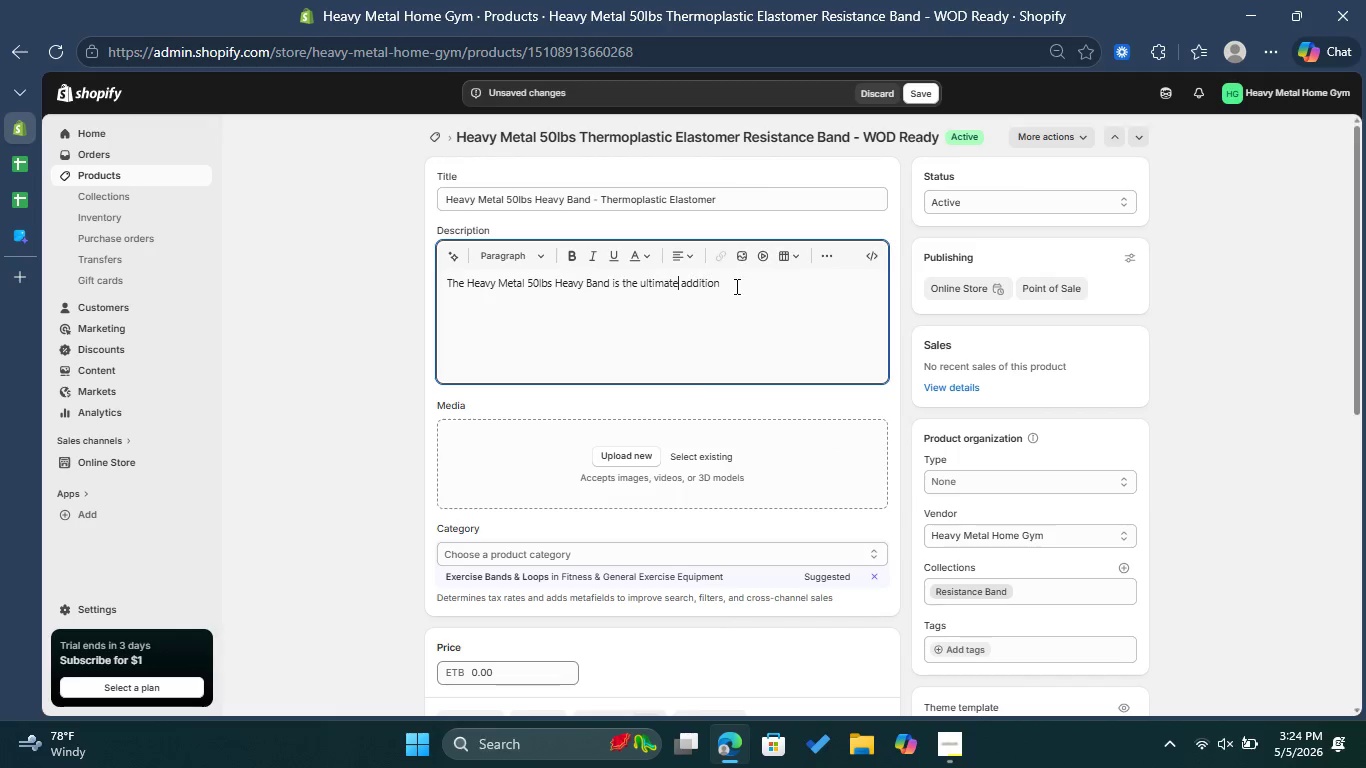 
left_click([736, 294])
 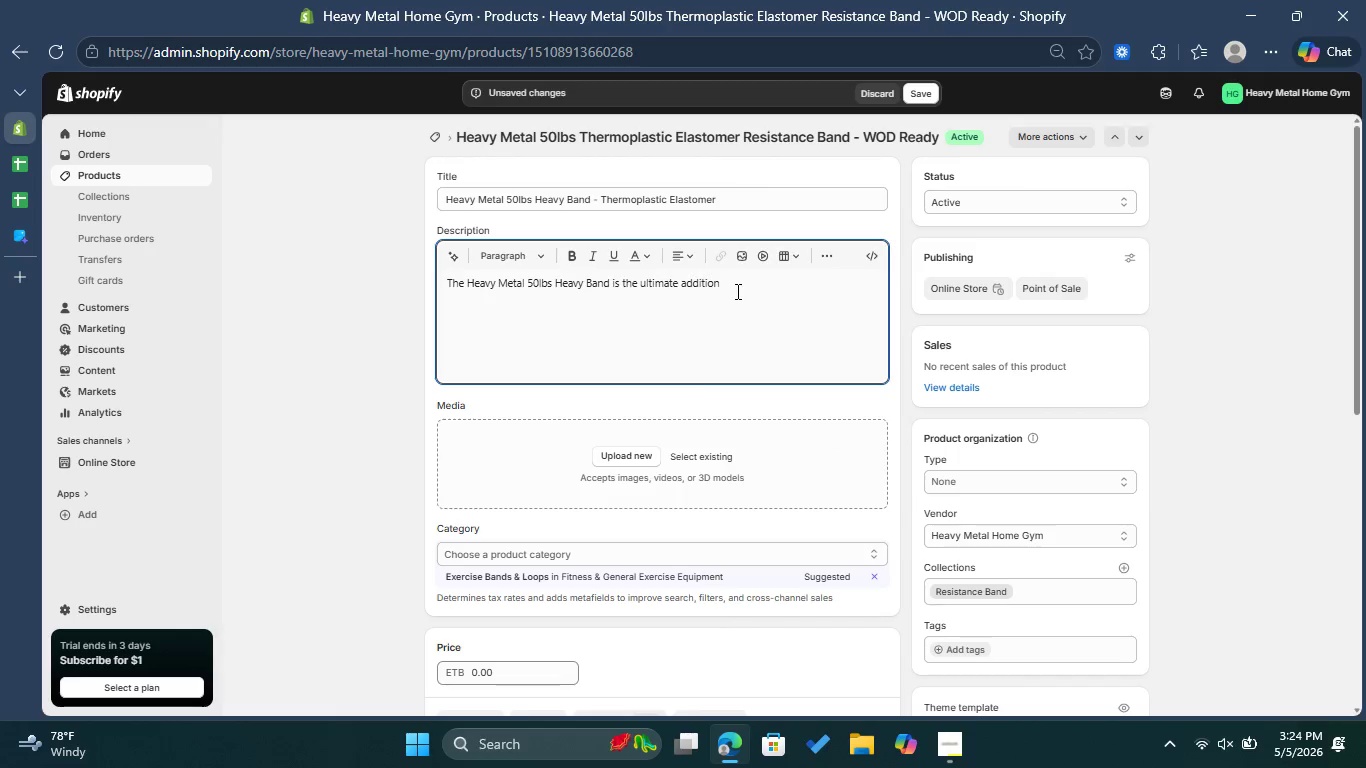 
type(to your home gym arsenal. Crafted from premium Thermoplastic Elastomer )
key(Backspace)
type(, this gear is engineered )
 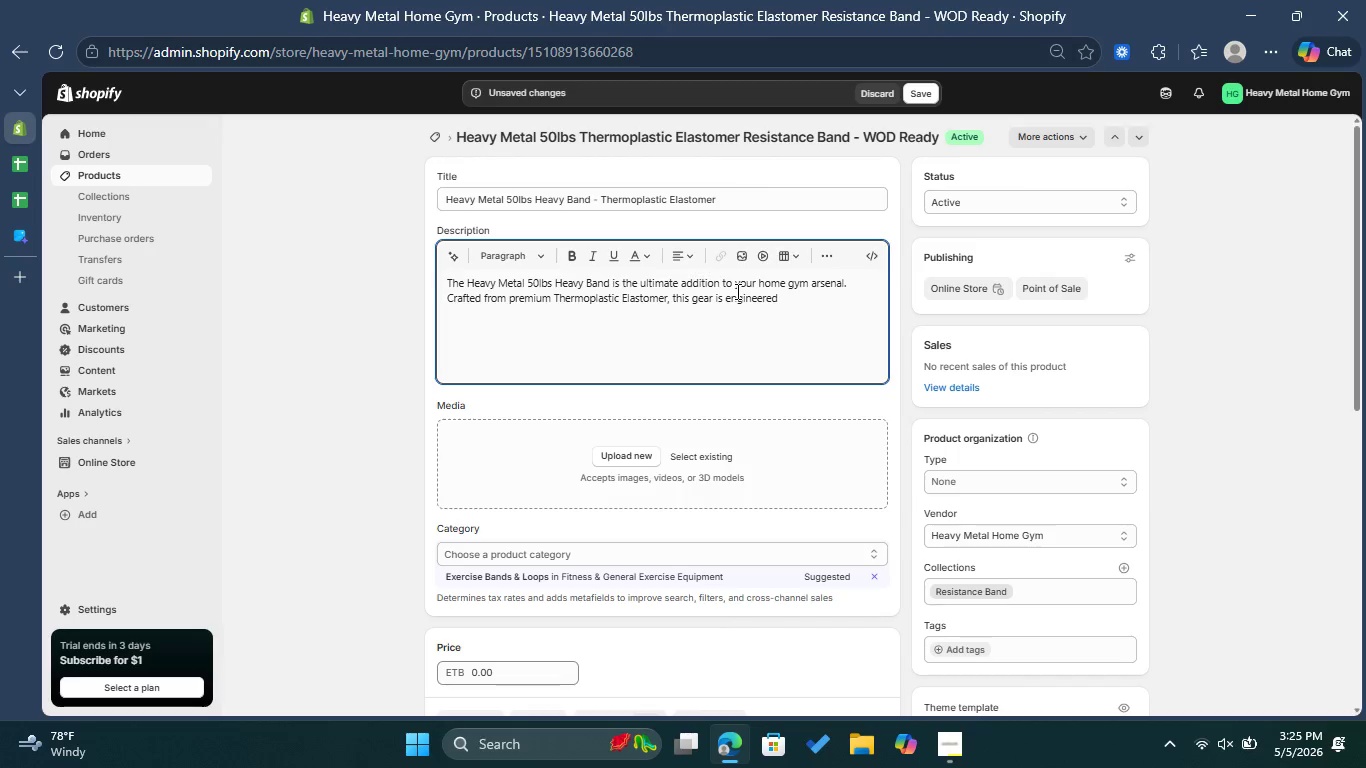 
type(for CrossFit enthusiast s)
key(Backspace)
key(Backspace)
type(s )
 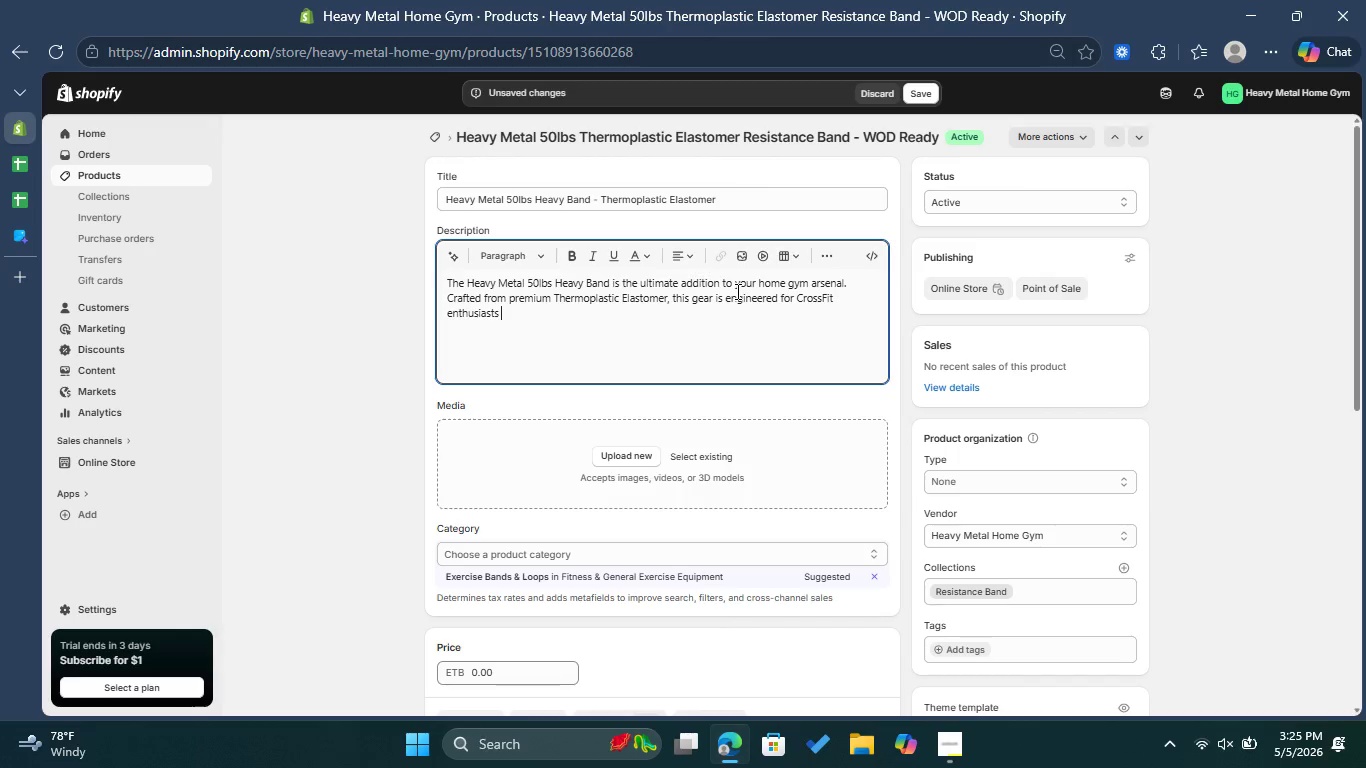 
wait(28.36)
 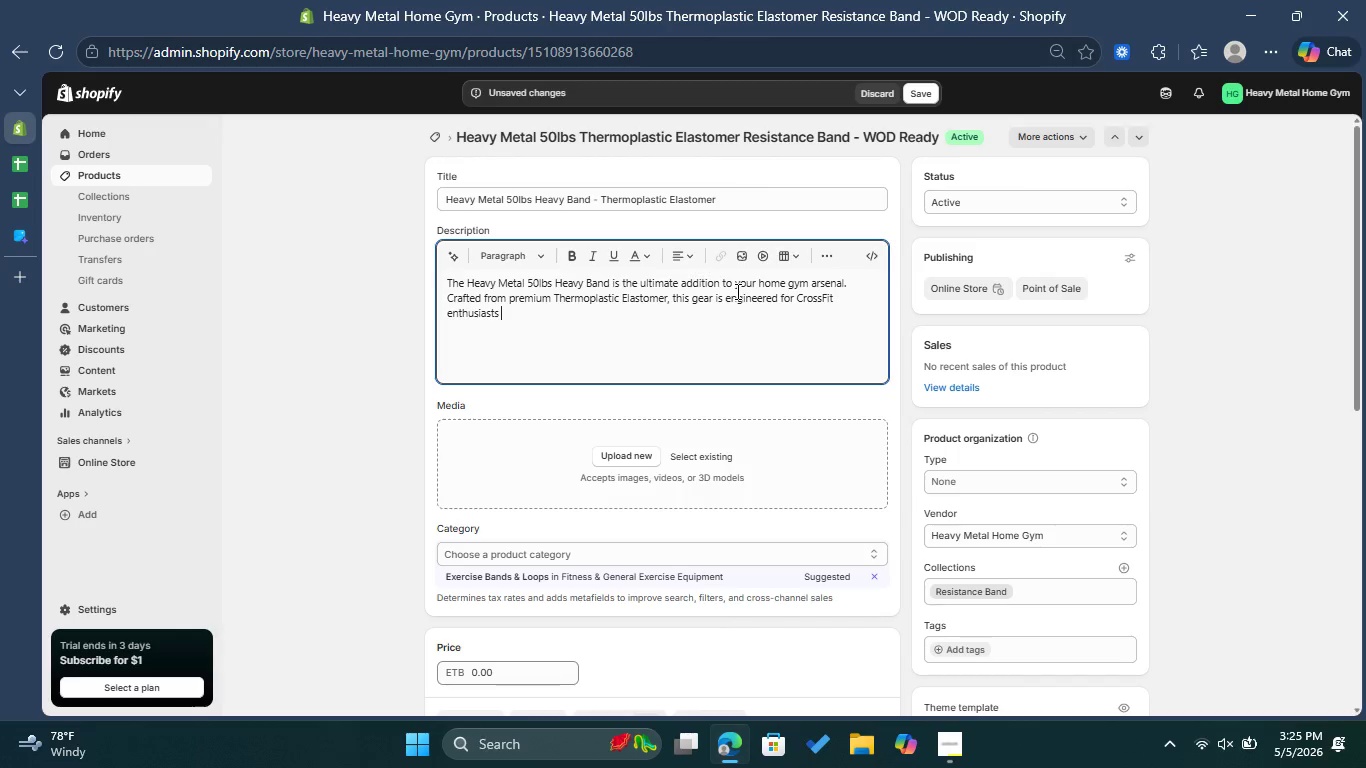 
type(and competition grade performance. )
 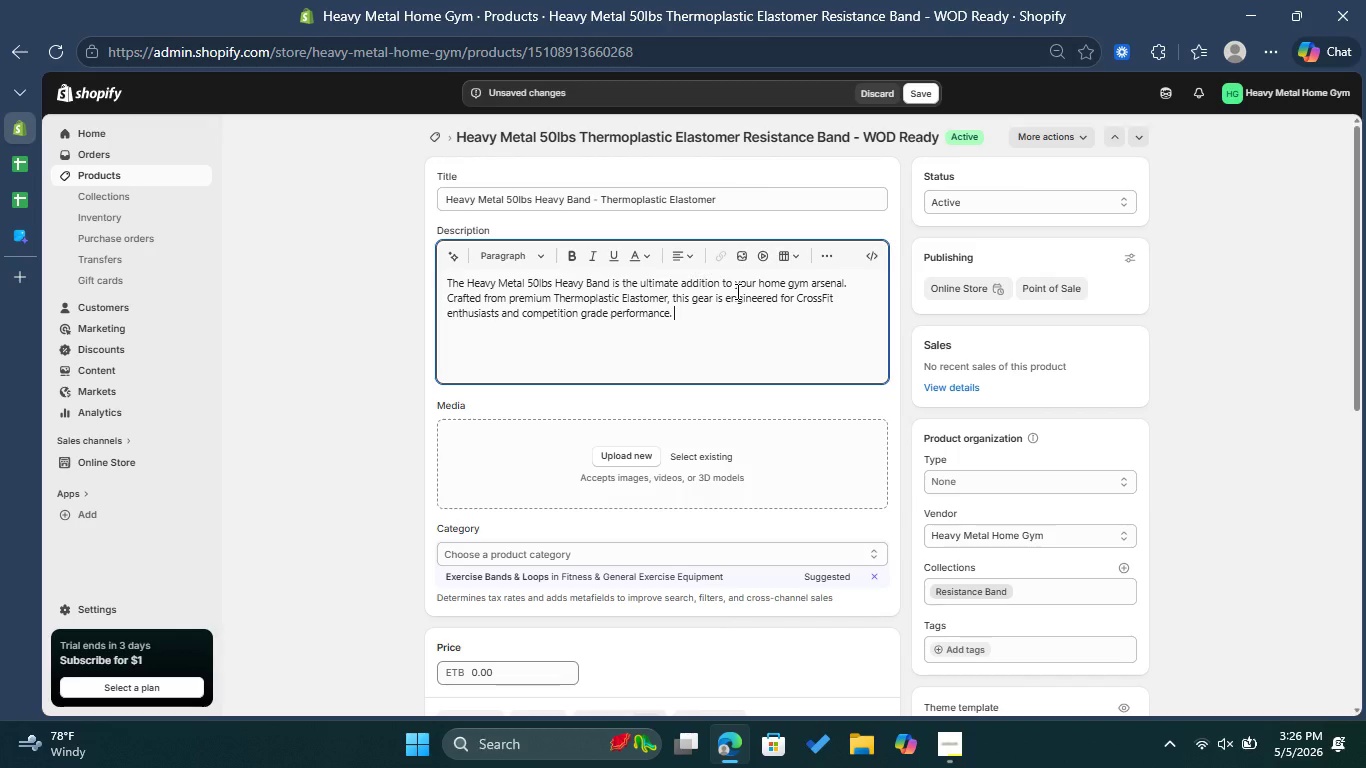 
key(Enter)
 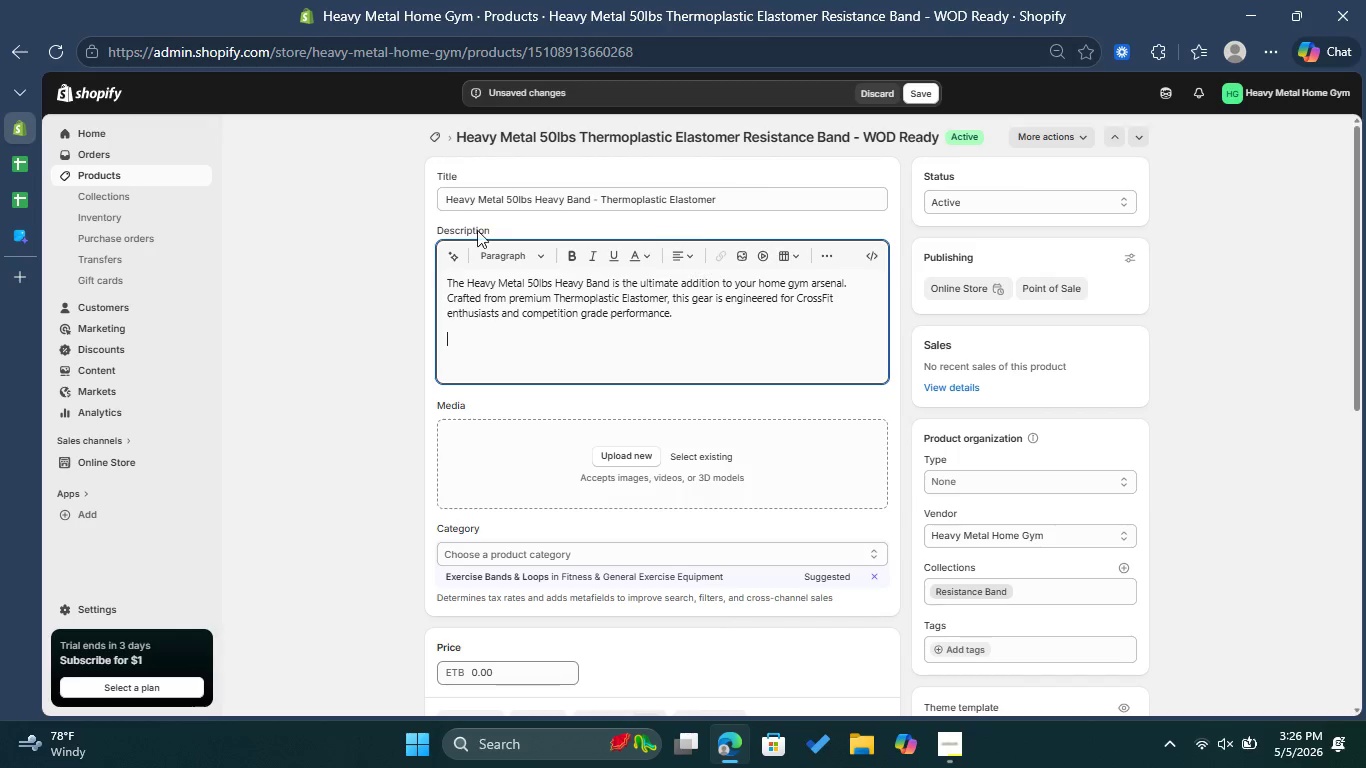 
left_click([506, 256])
 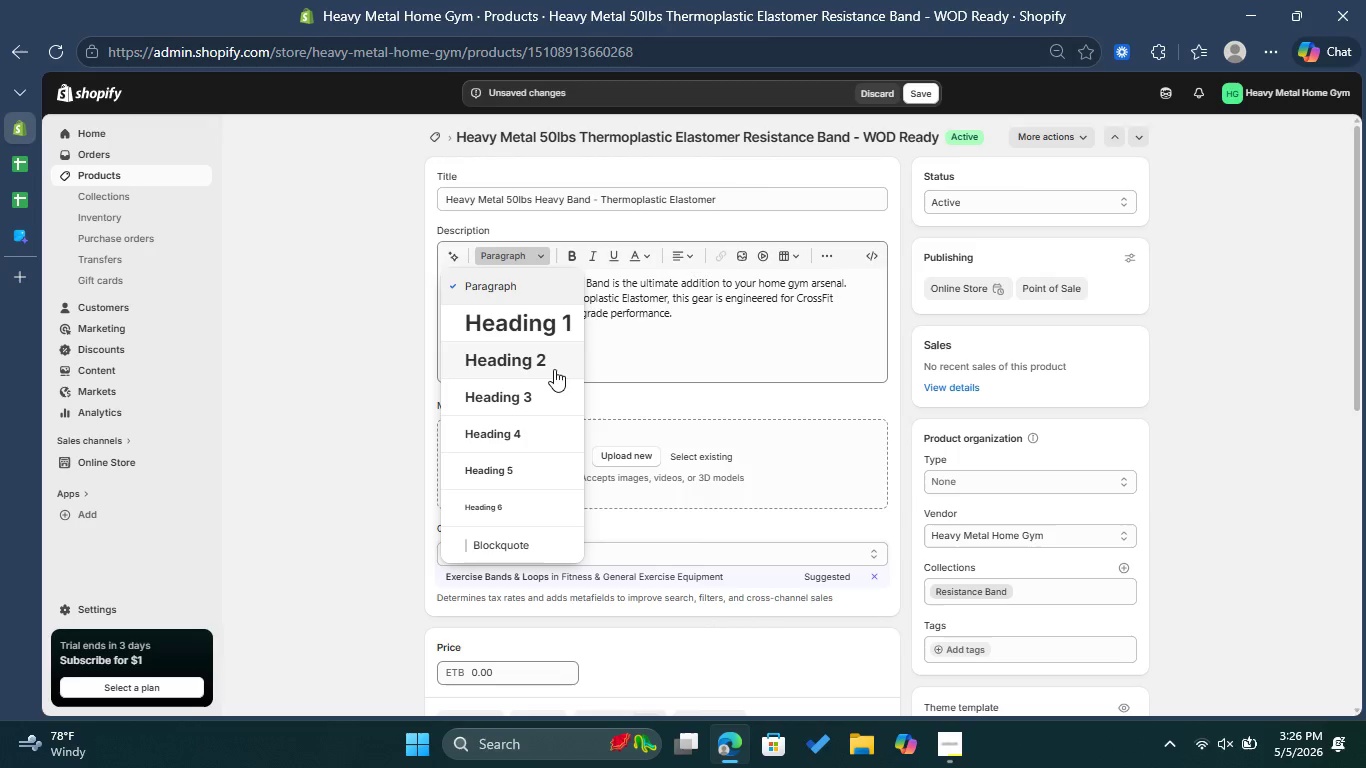 
left_click([552, 359])
 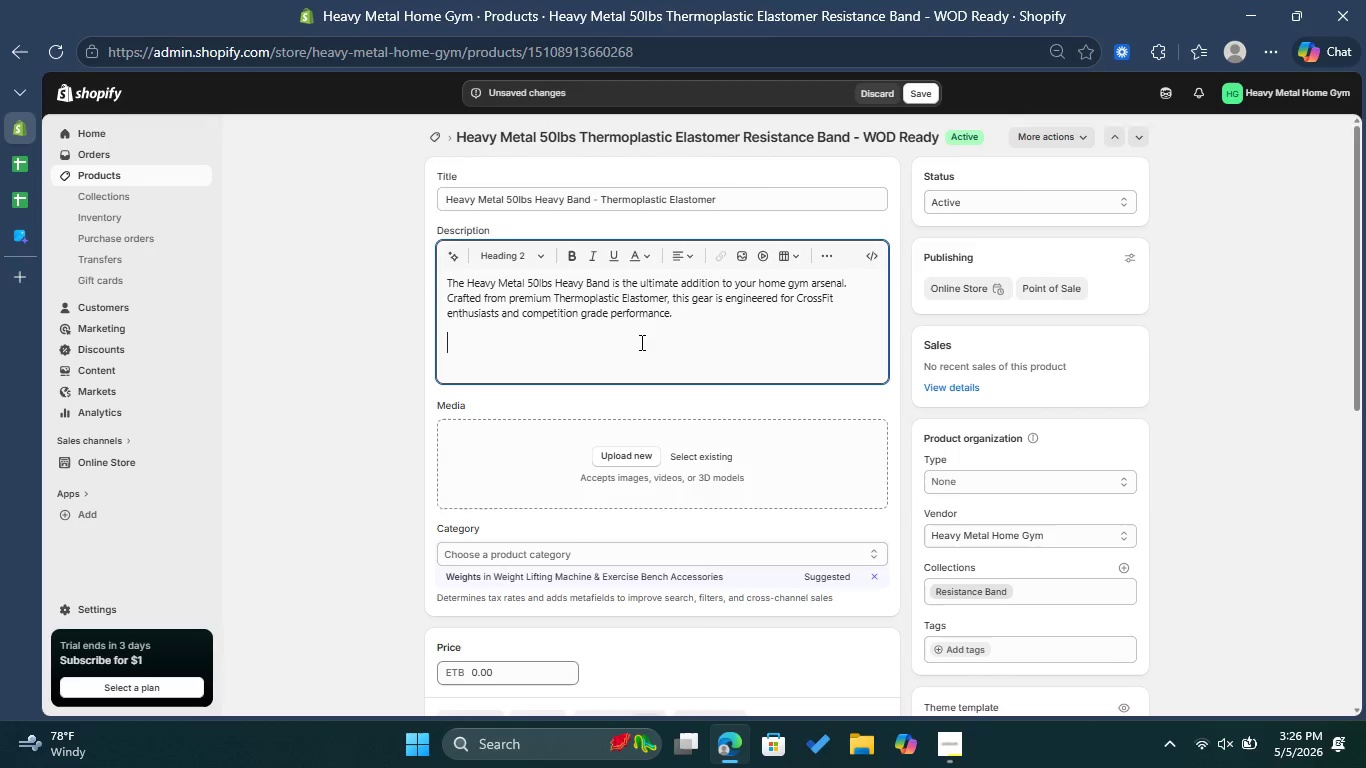 
type(Technical Specification )
 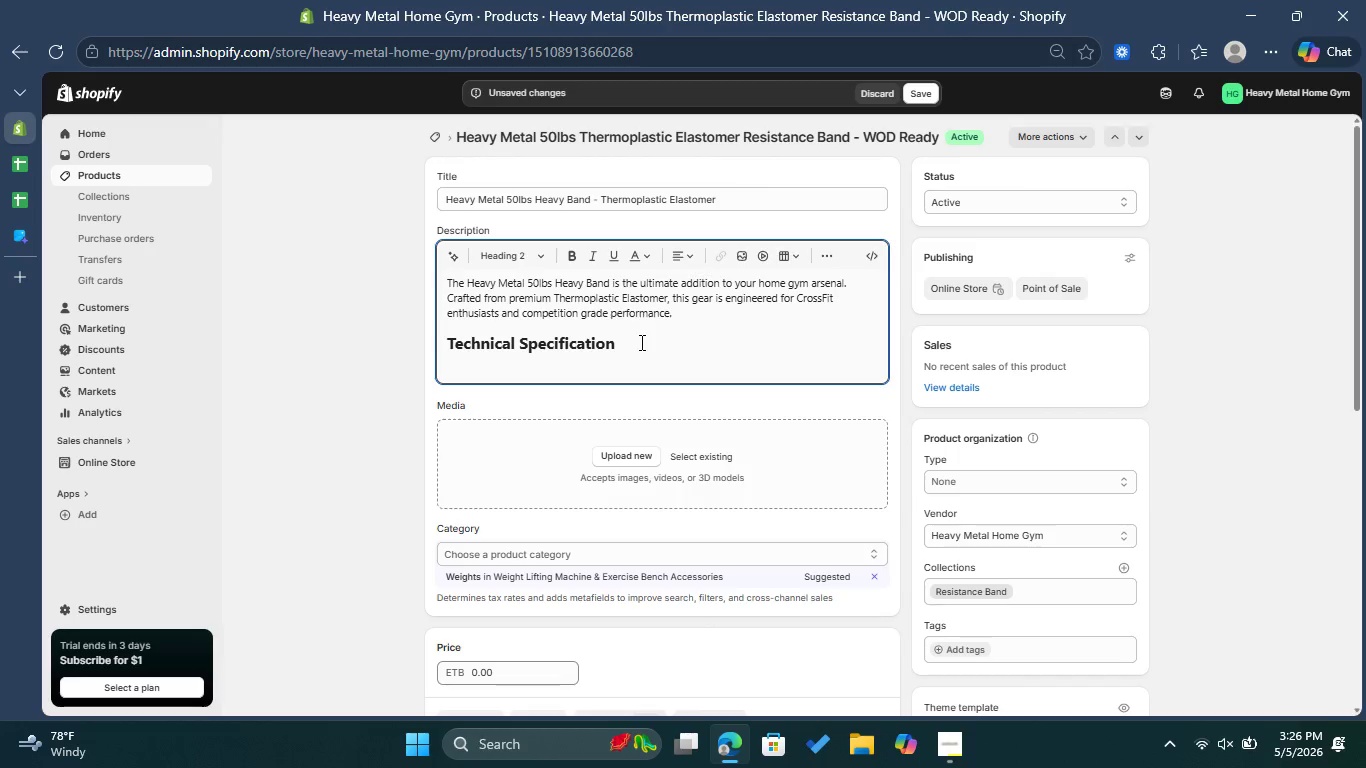 
key(Enter)
 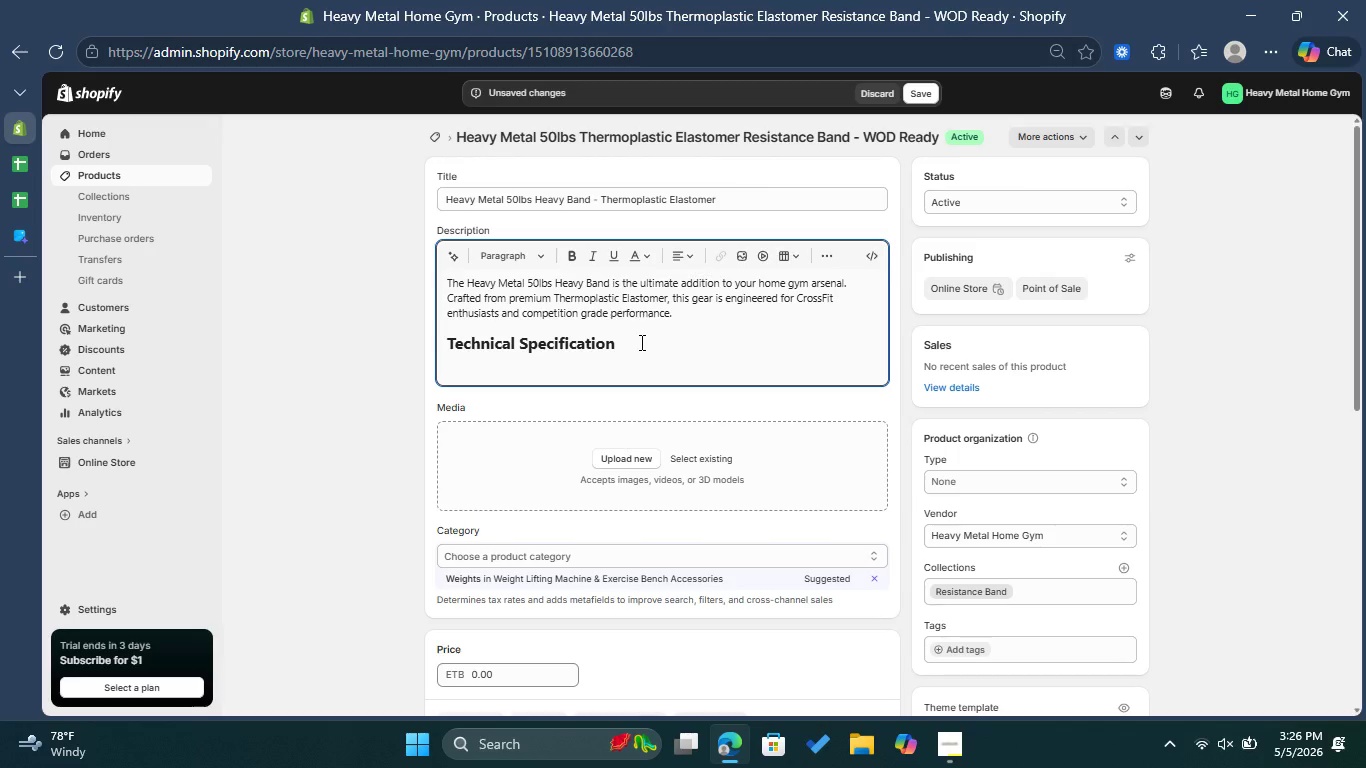 
wait(6.84)
 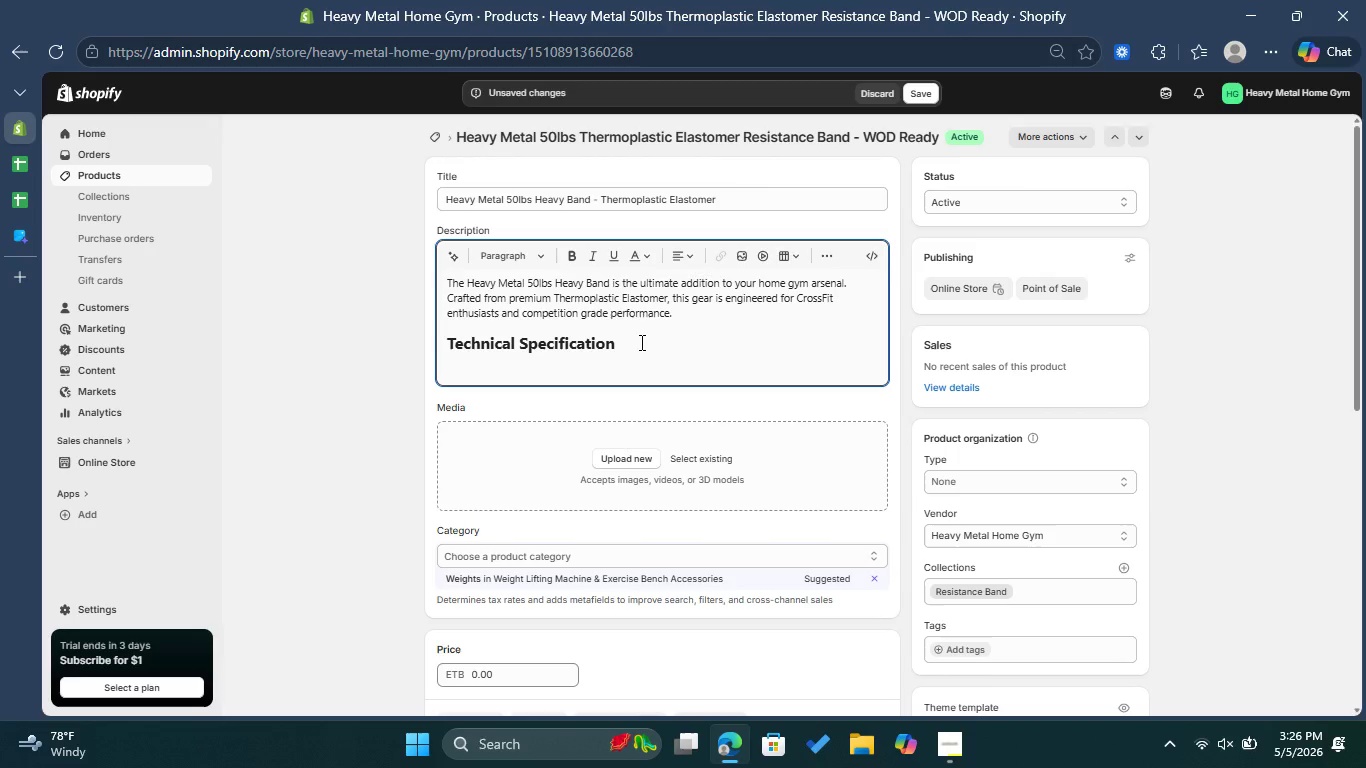 
double_click([830, 257])
 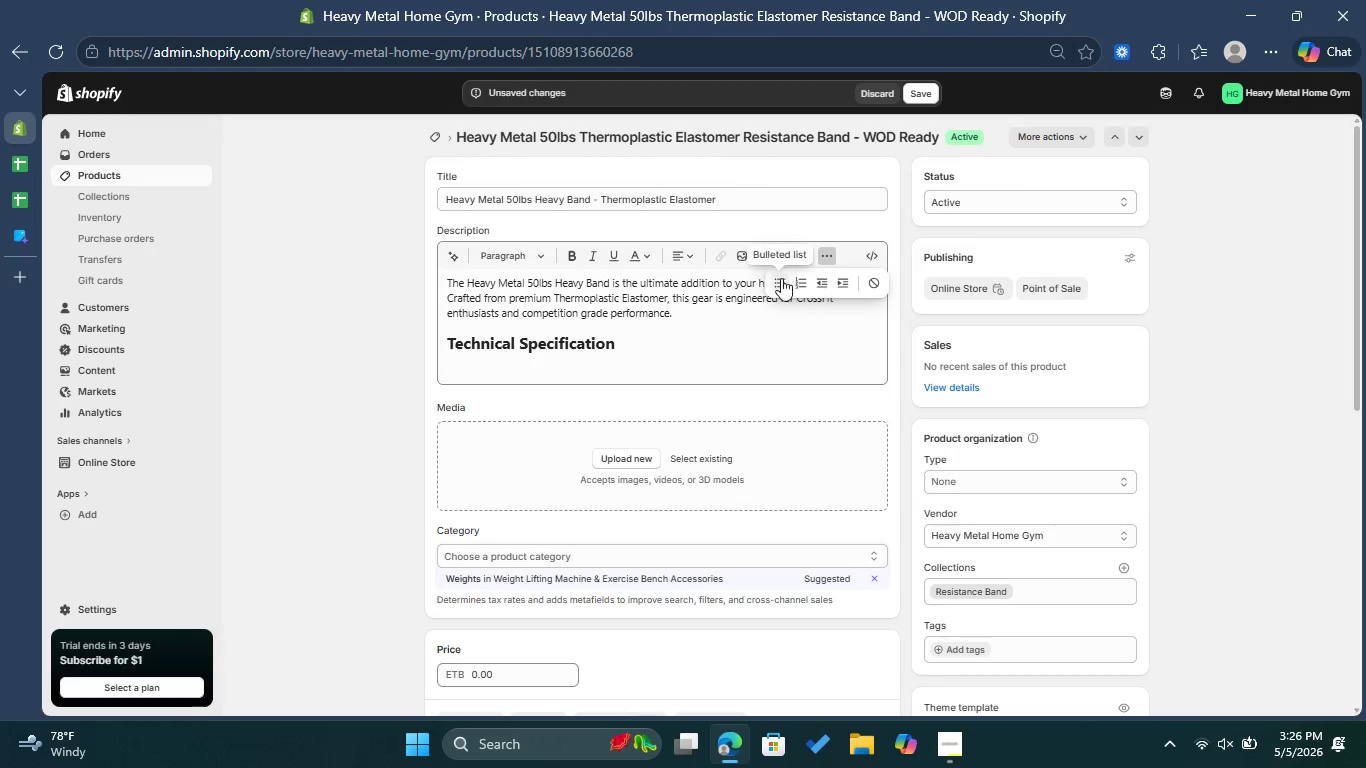 
left_click([780, 280])
 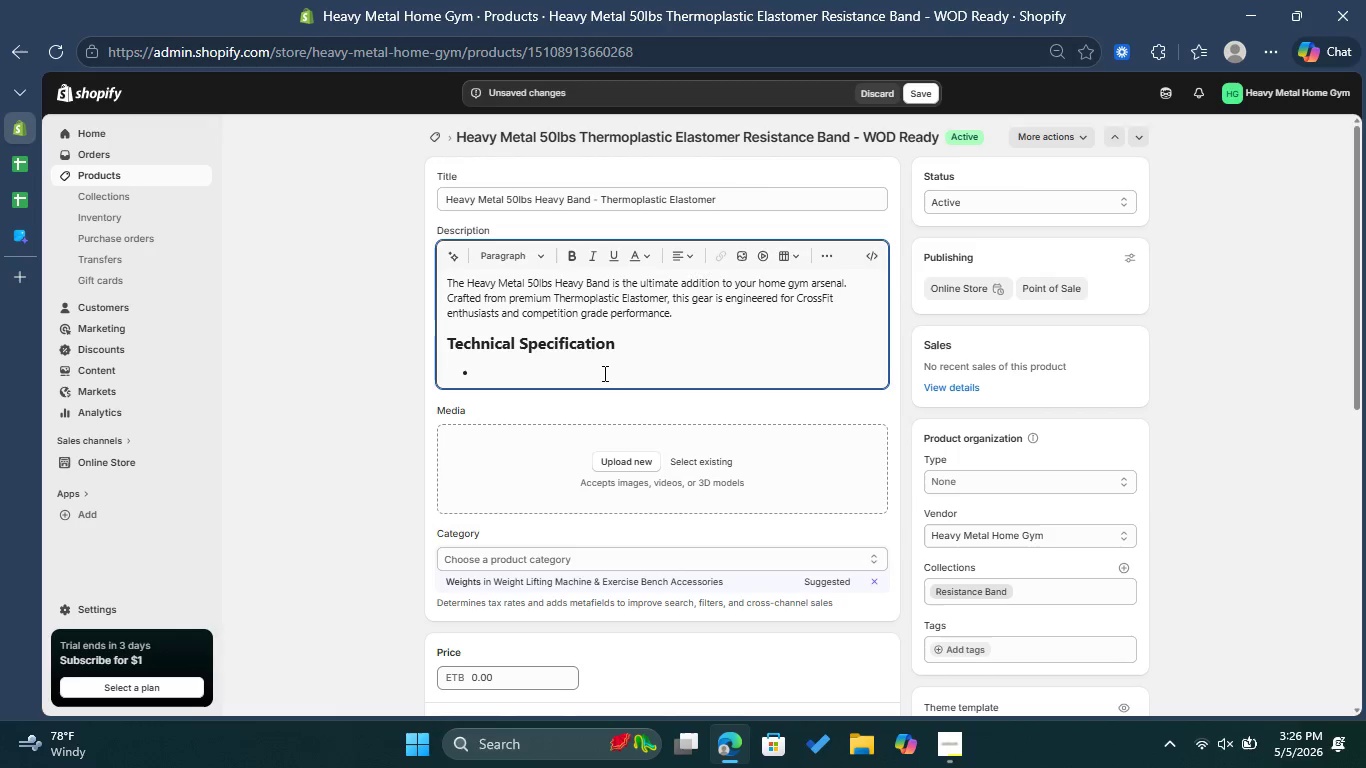 
left_click([574, 257])
 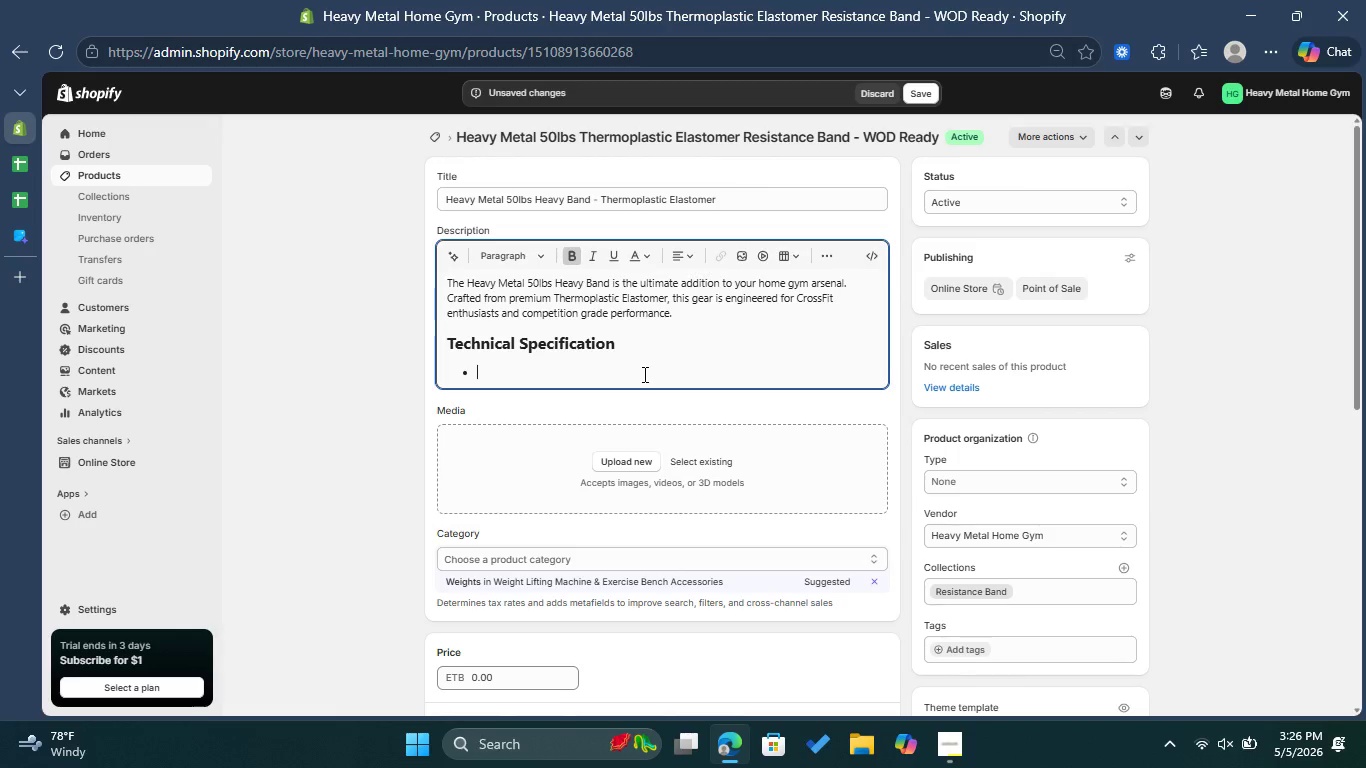 
type(Material: )
 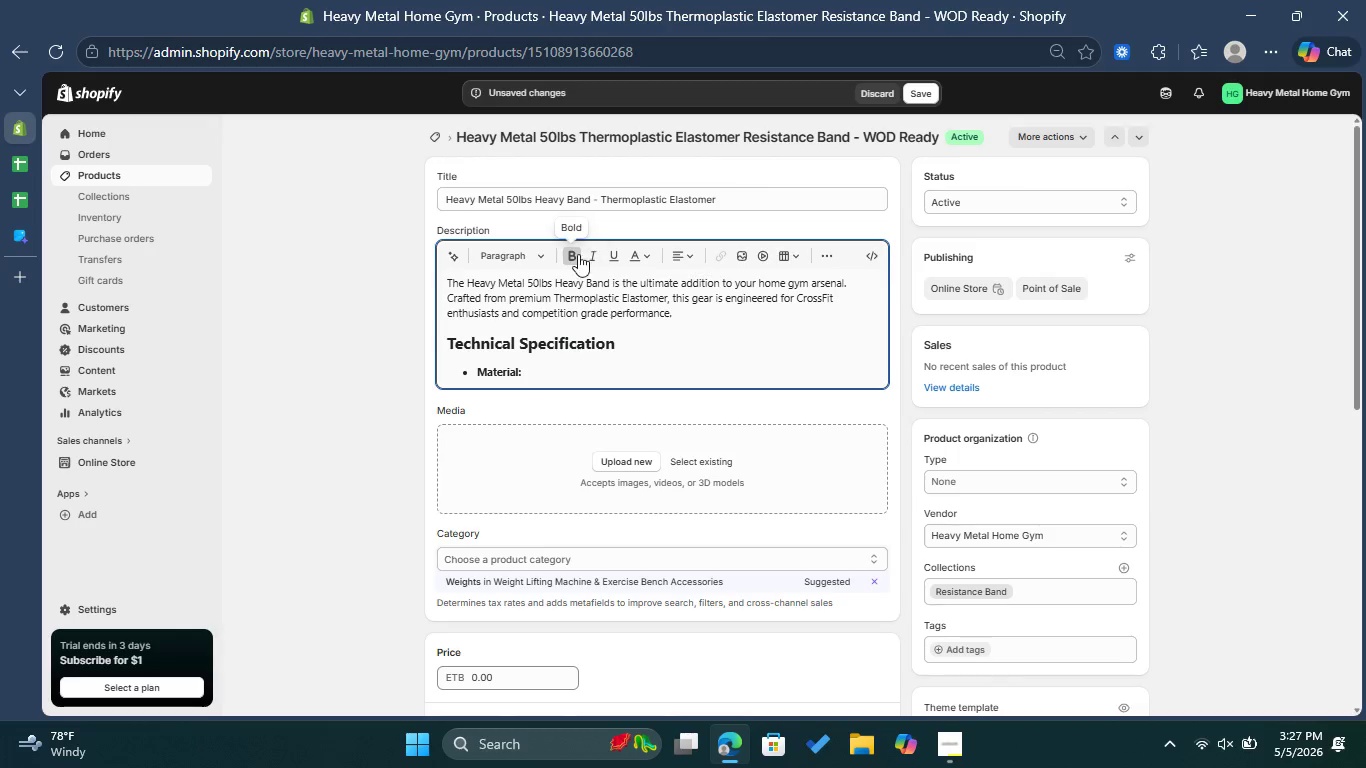 
left_click([578, 254])
 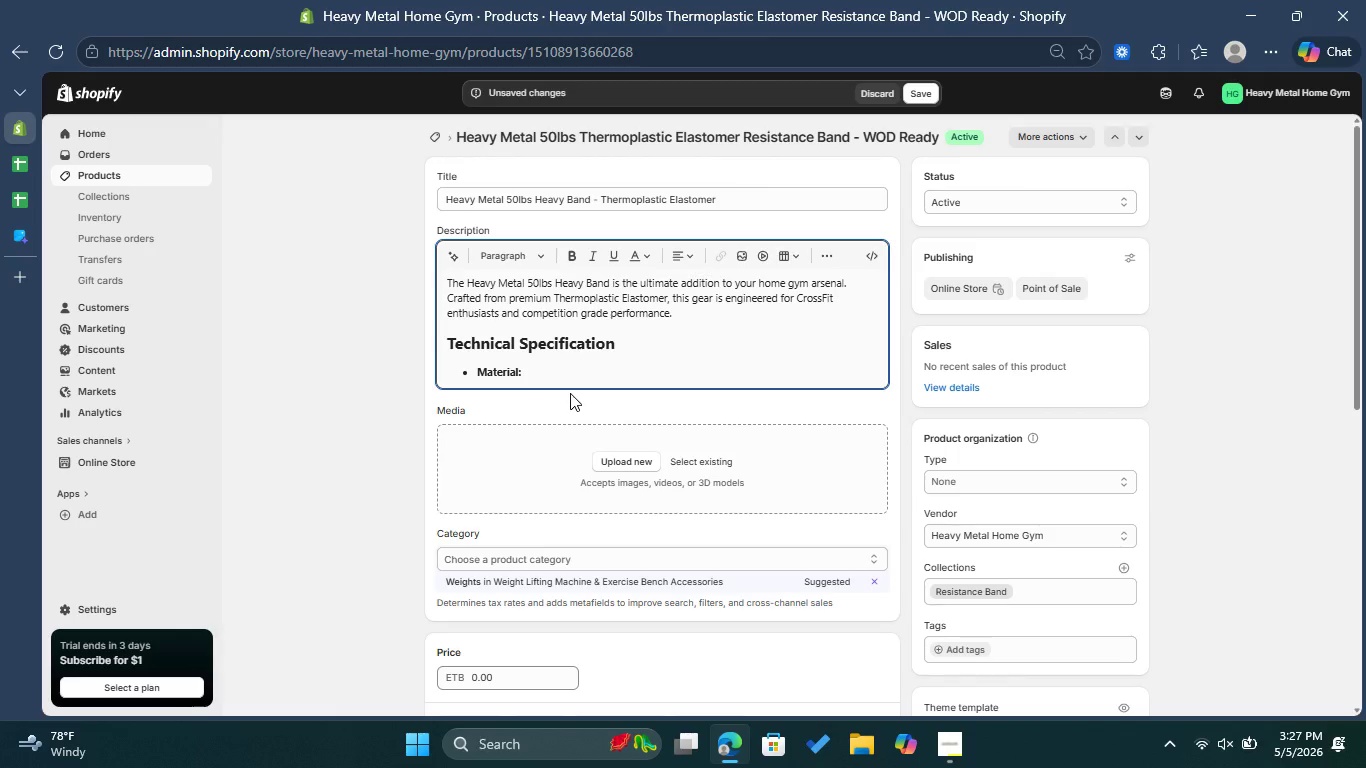 
wait(6.97)
 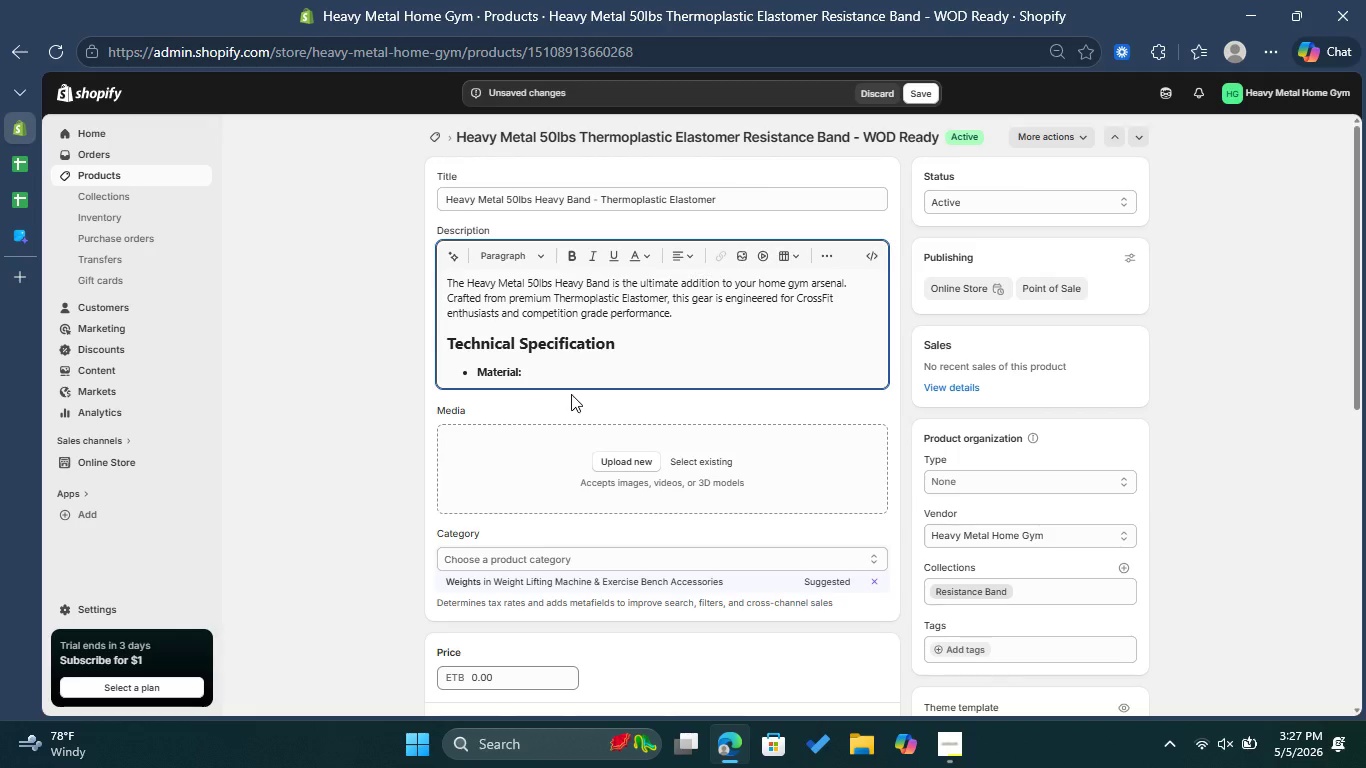 
type(thernoplastic )
 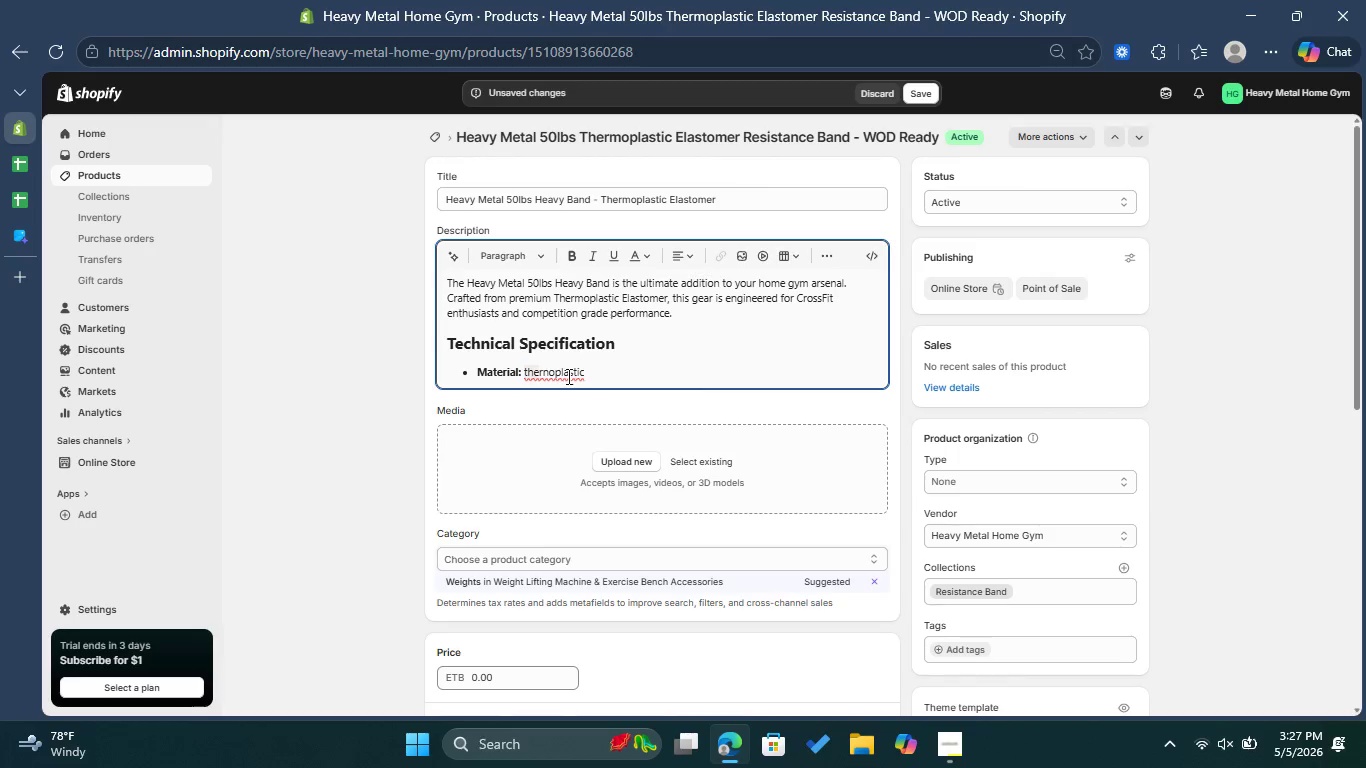 
left_click([567, 373])
 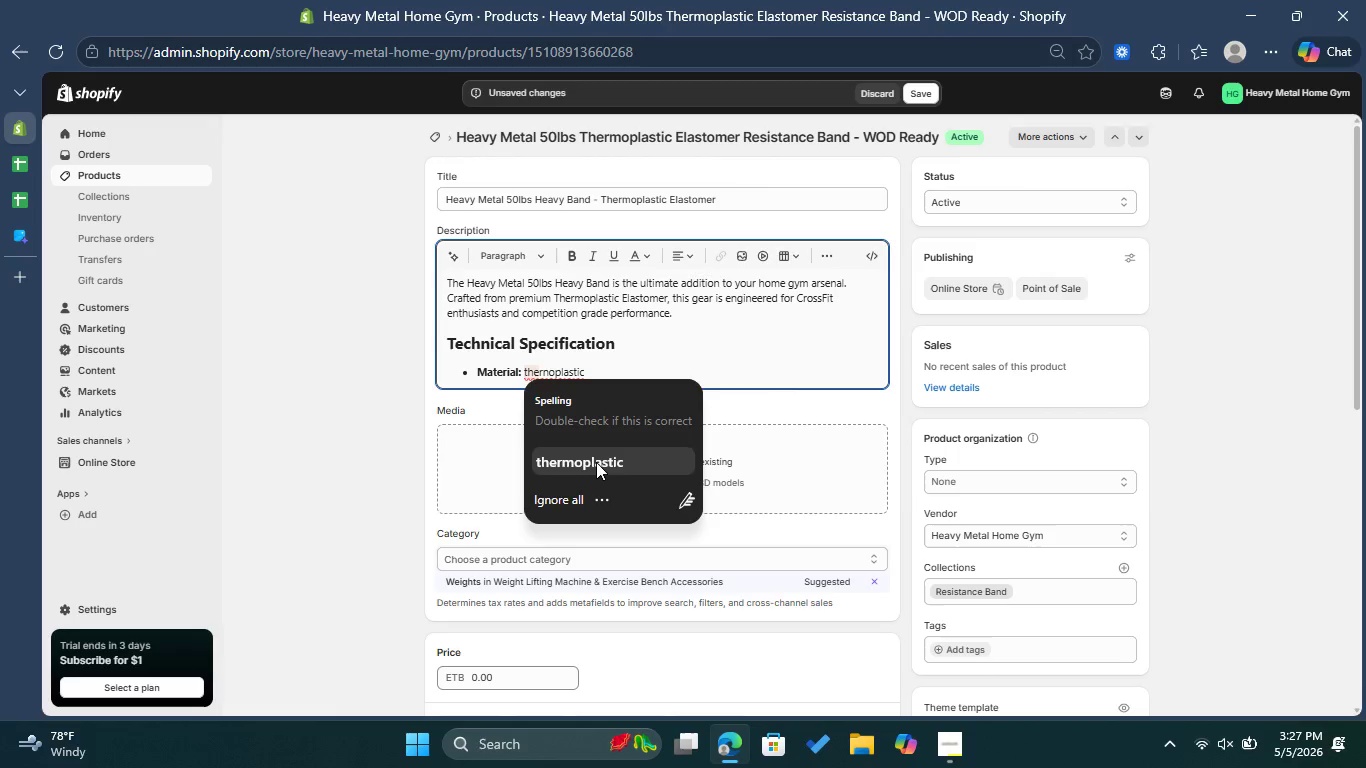 
left_click([596, 462])
 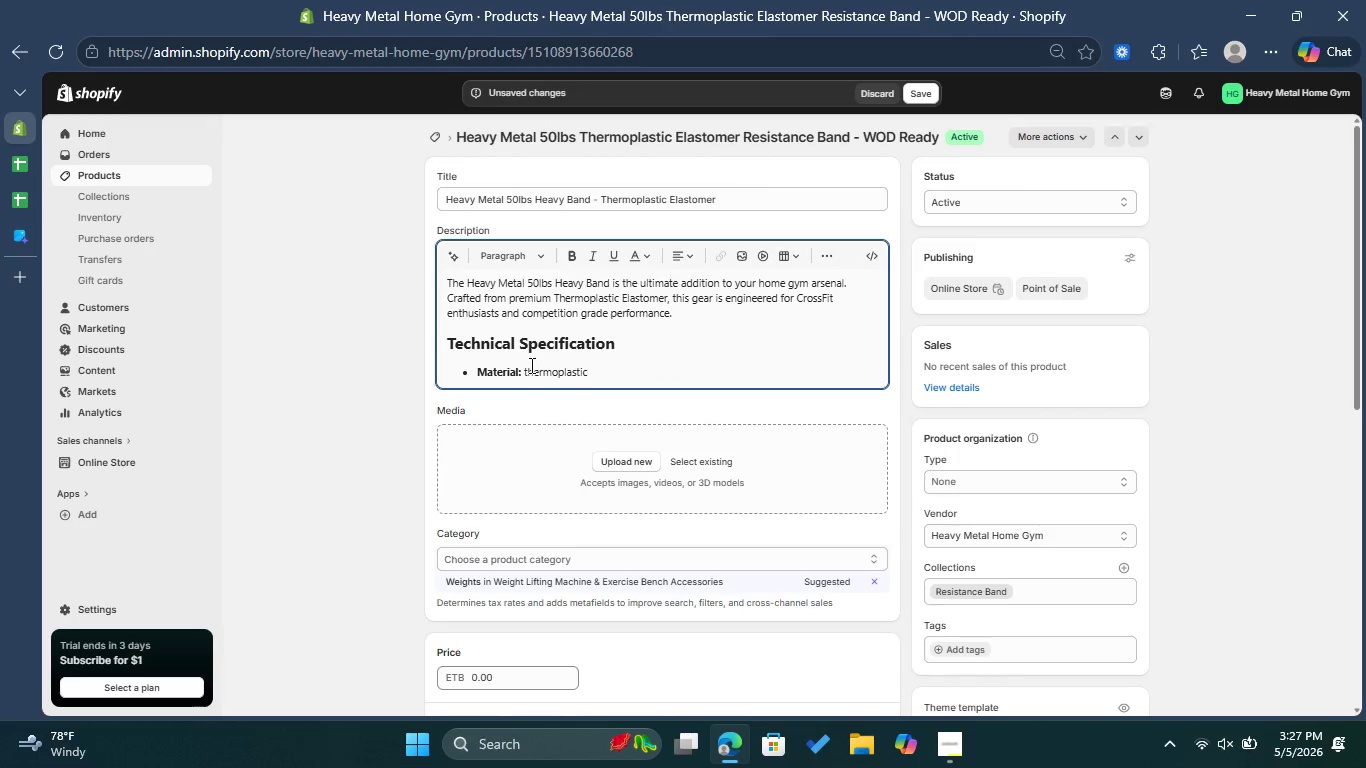 
left_click([528, 365])
 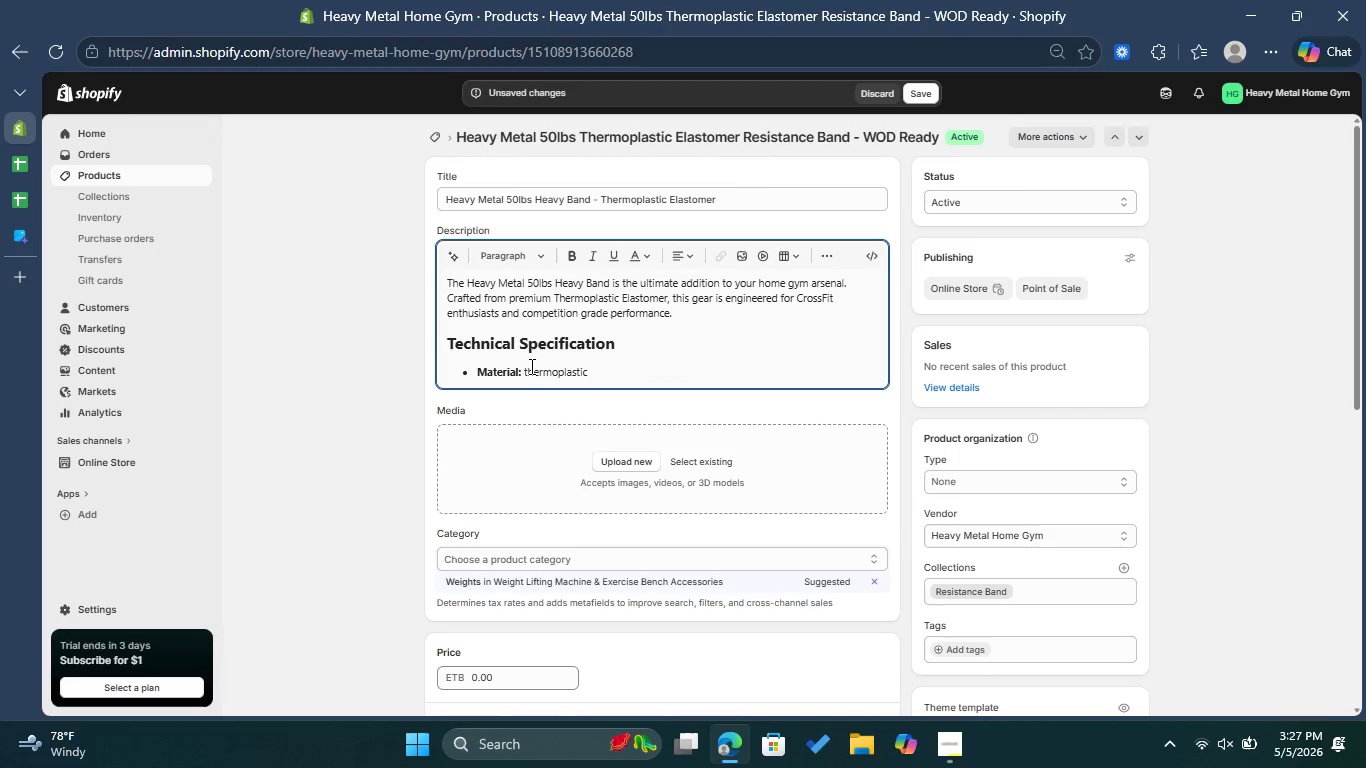 
key(Backspace)
 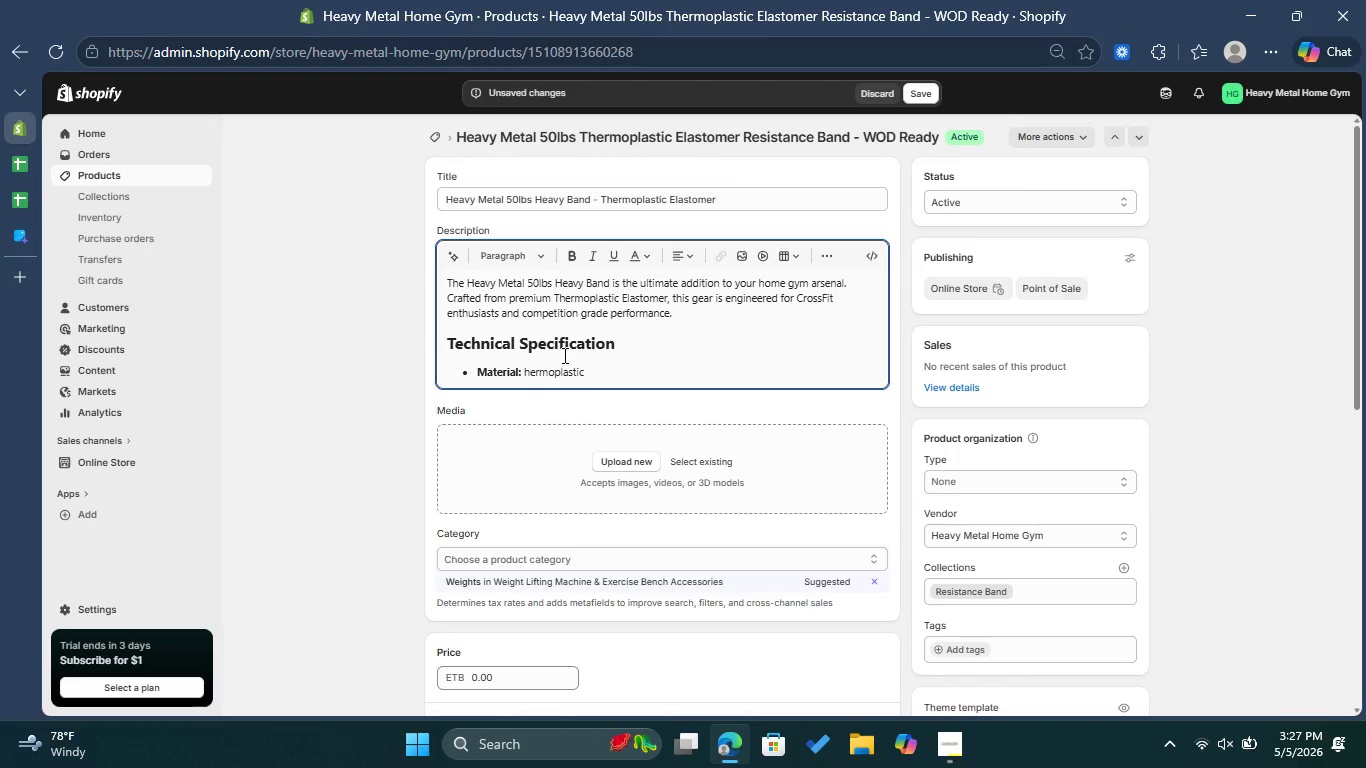 
key(Shift+ShiftLeft)
 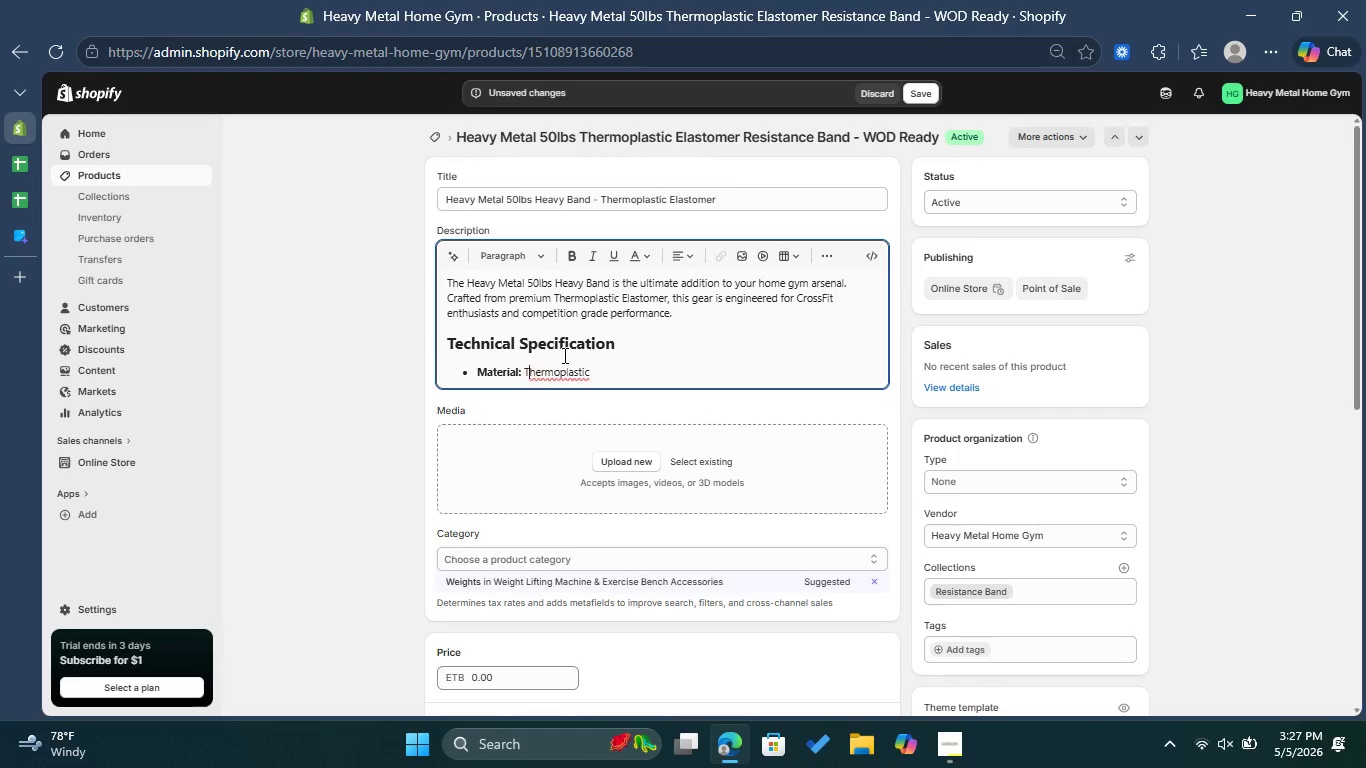 
key(Shift+T)
 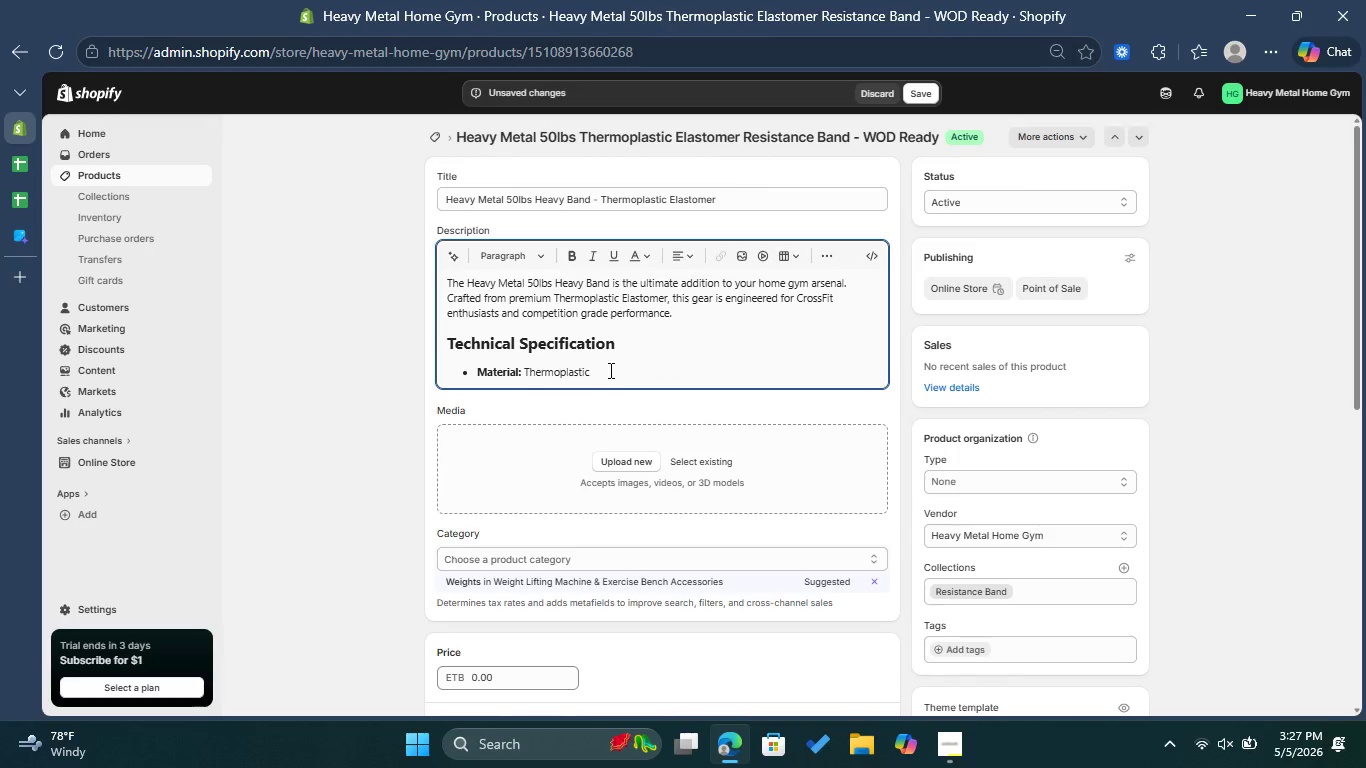 
left_click([620, 370])
 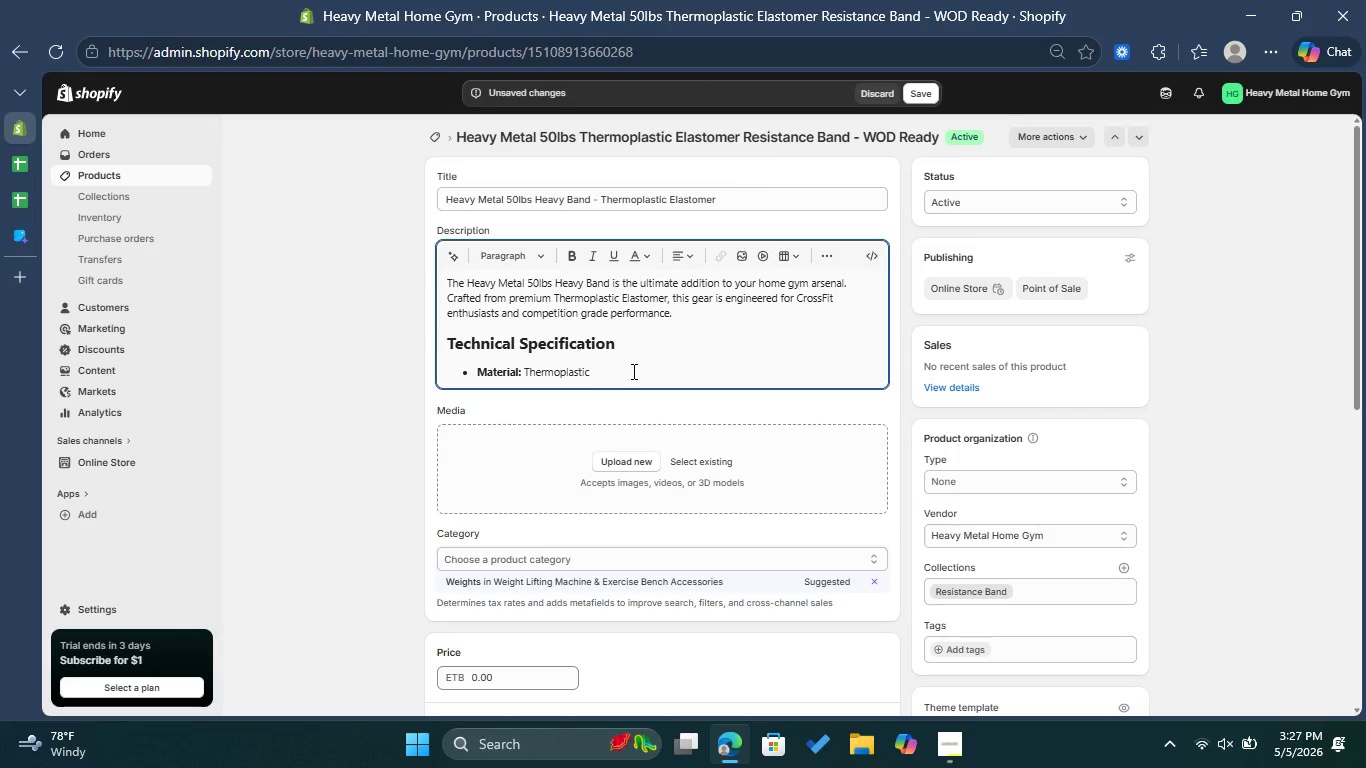 
type(Elastomer )
 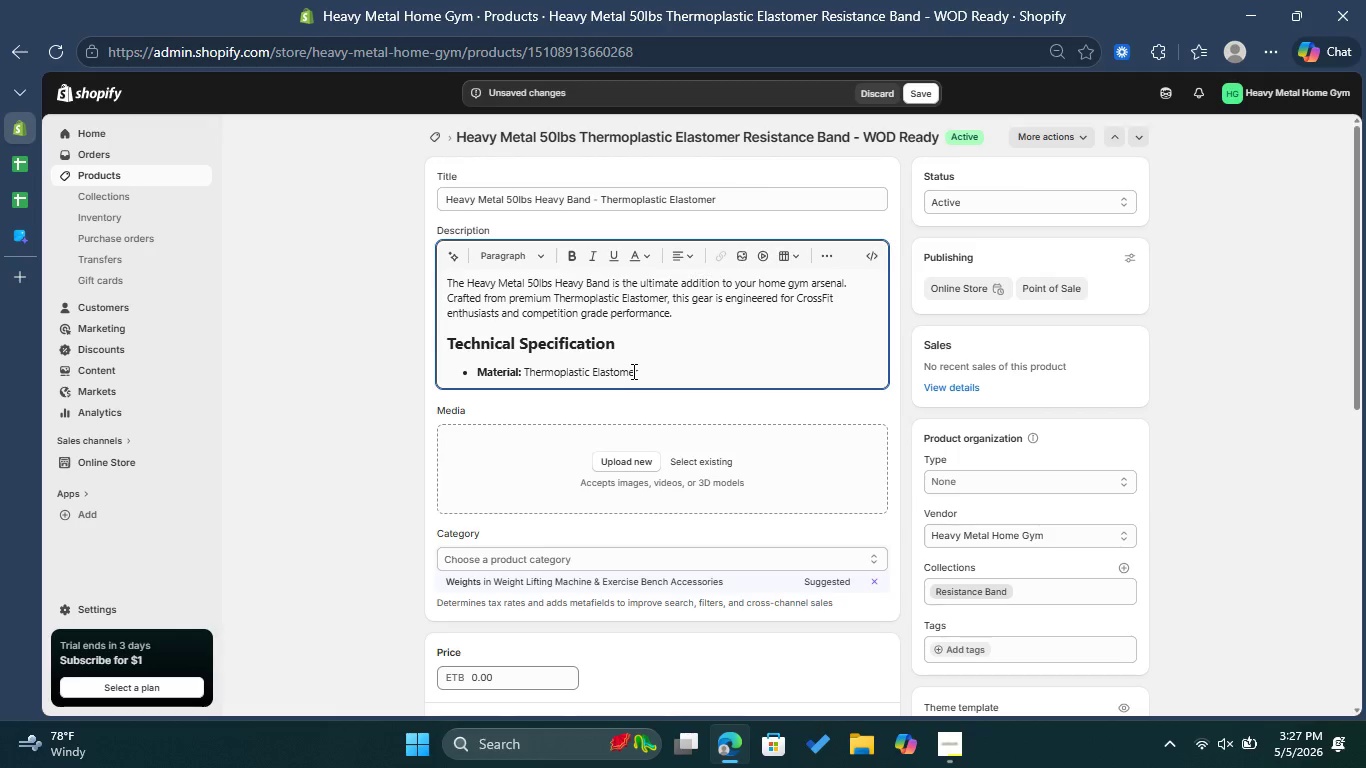 
key(Enter)
 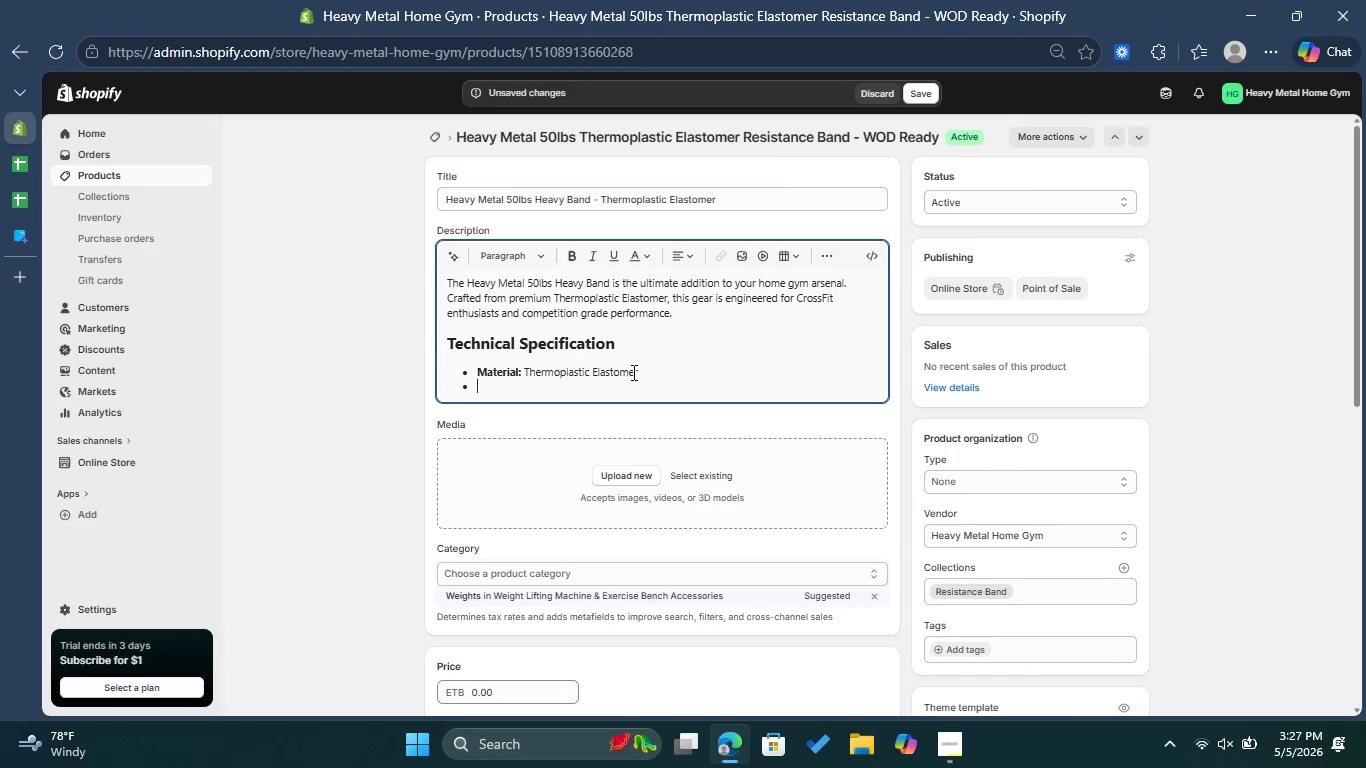 
wait(7.12)
 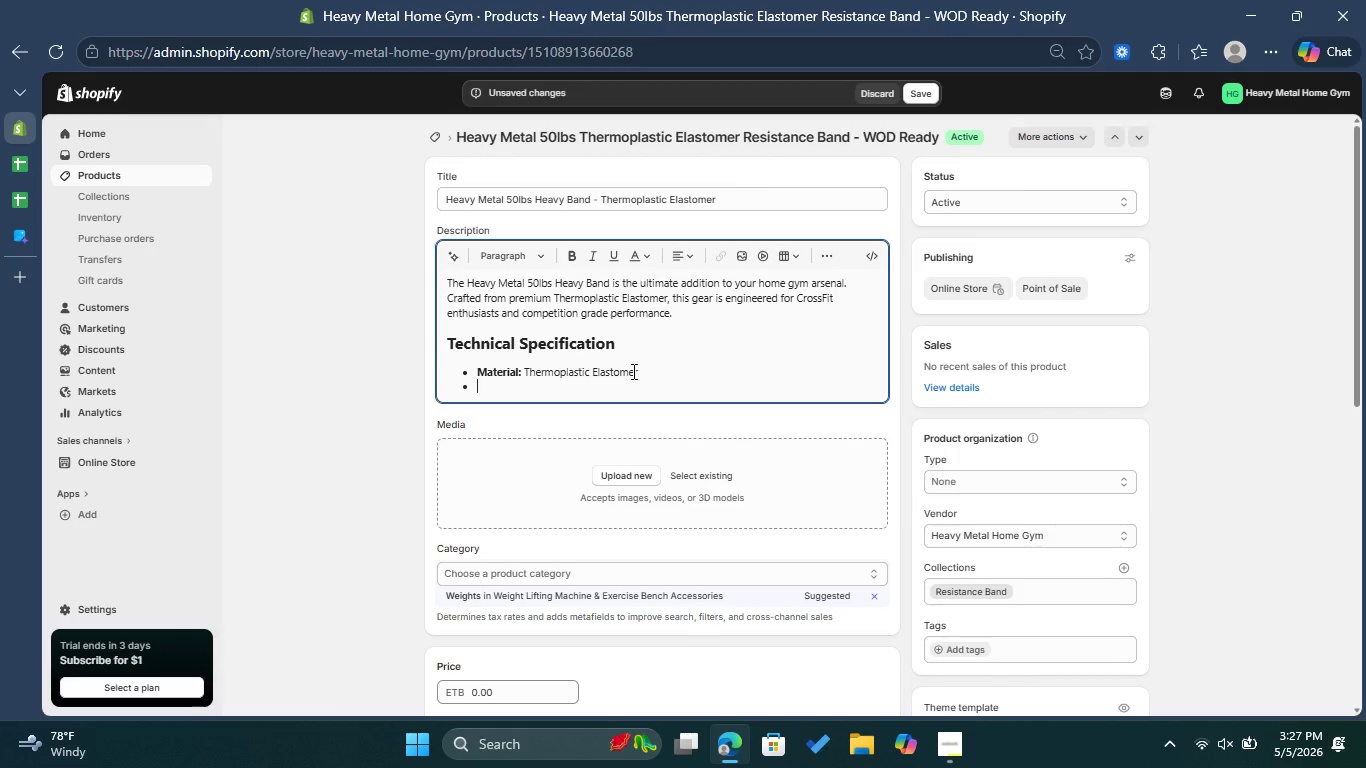 
left_click([575, 253])
 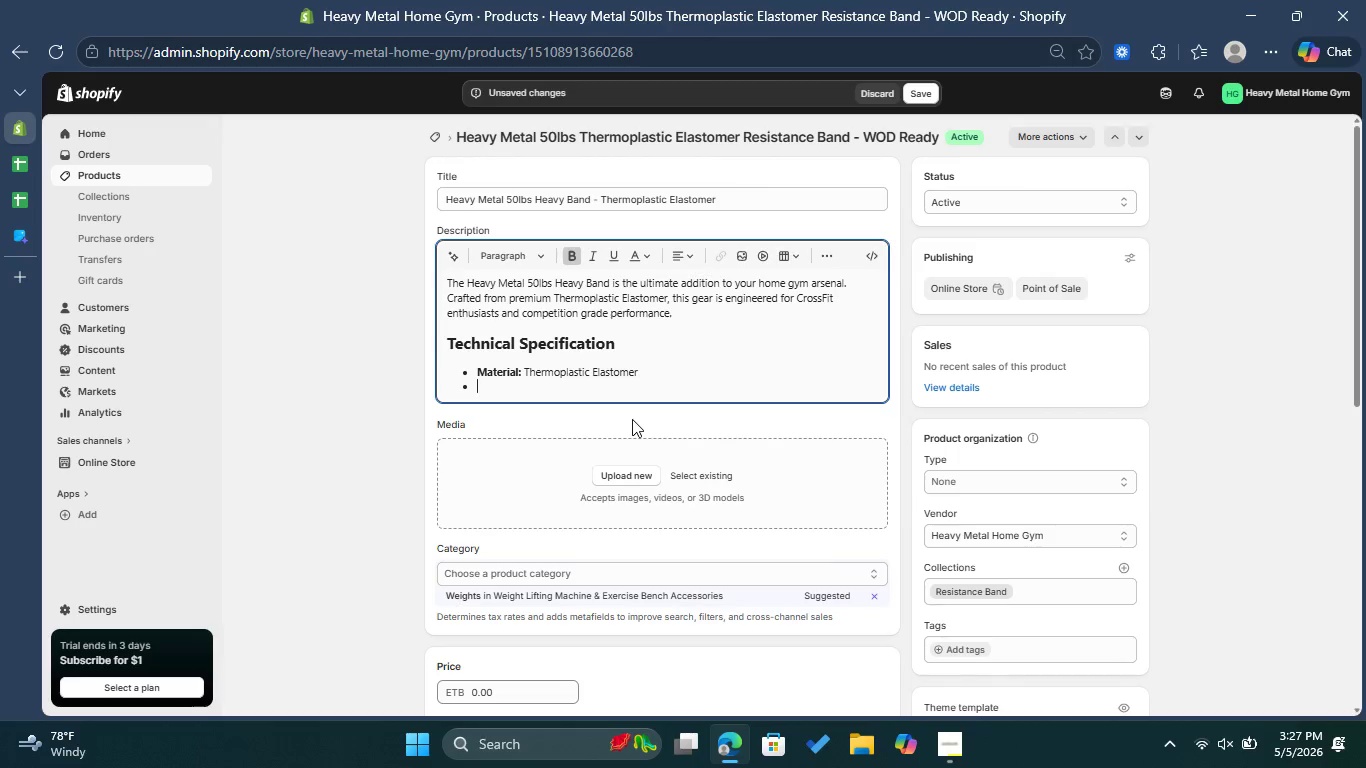 
type(Weight: )
 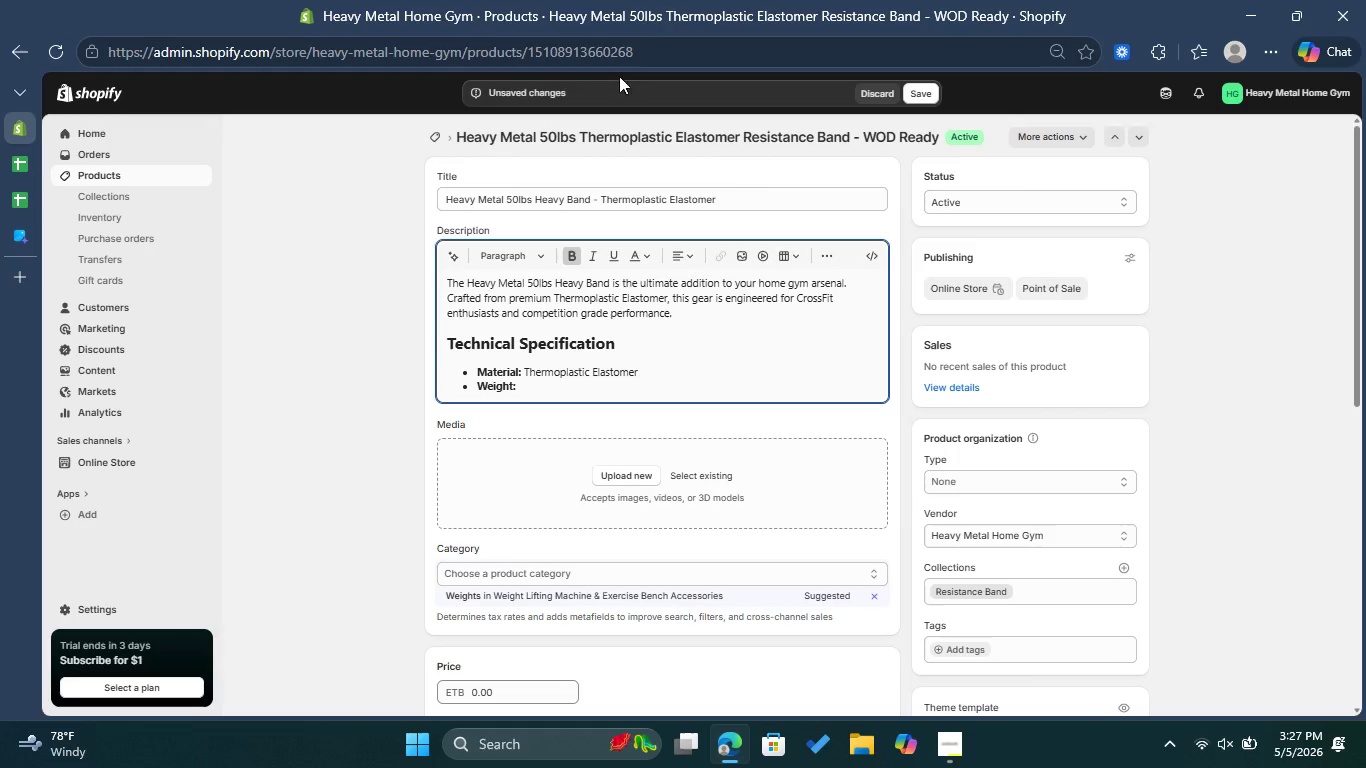 
left_click([573, 253])
 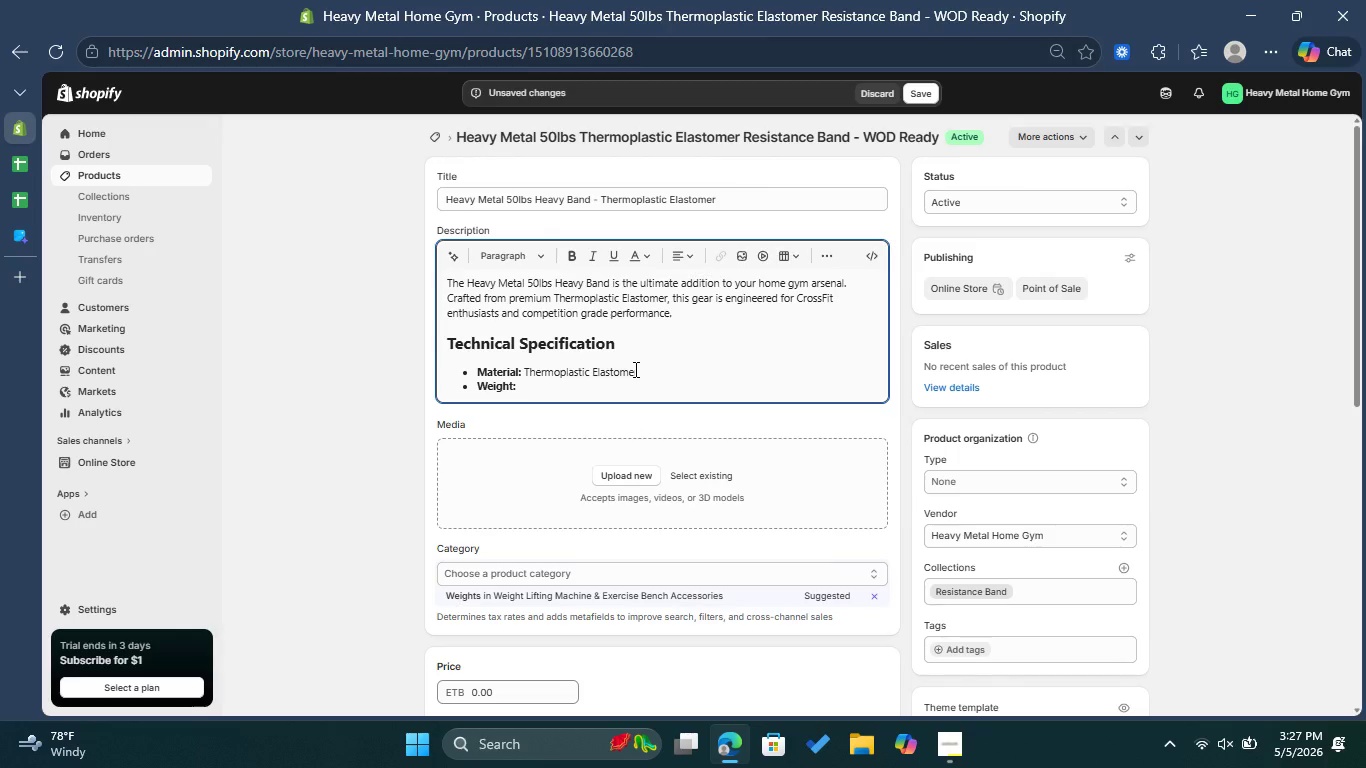 
type(50lbs)
 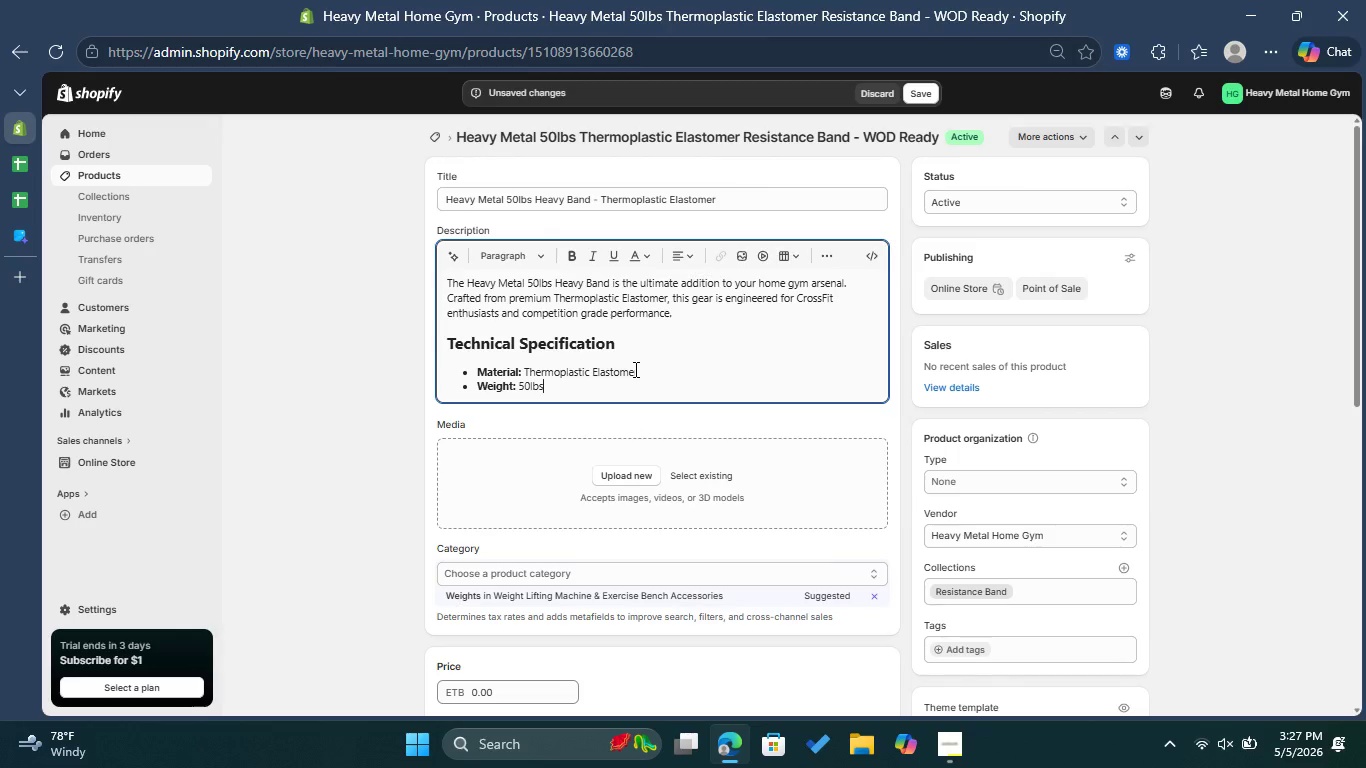 
key(Enter)
 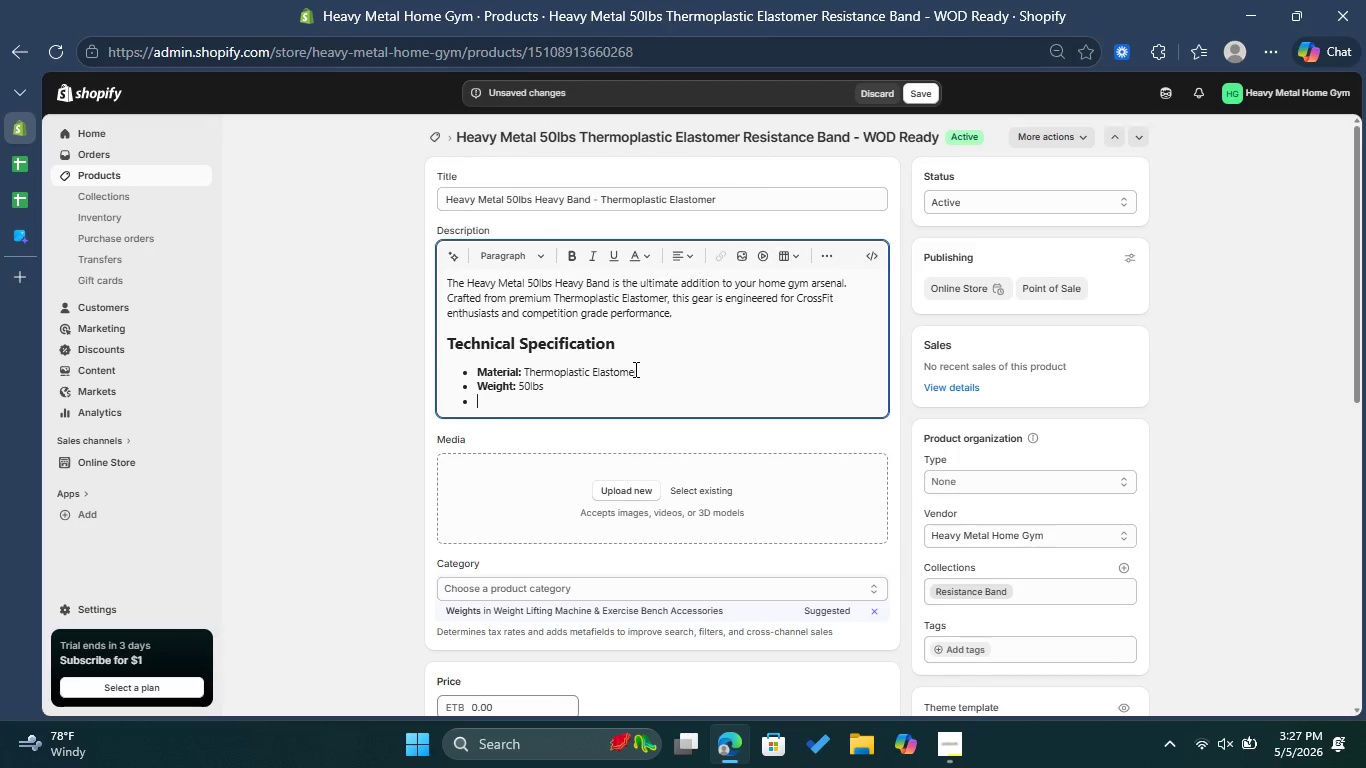 
left_click([573, 253])
 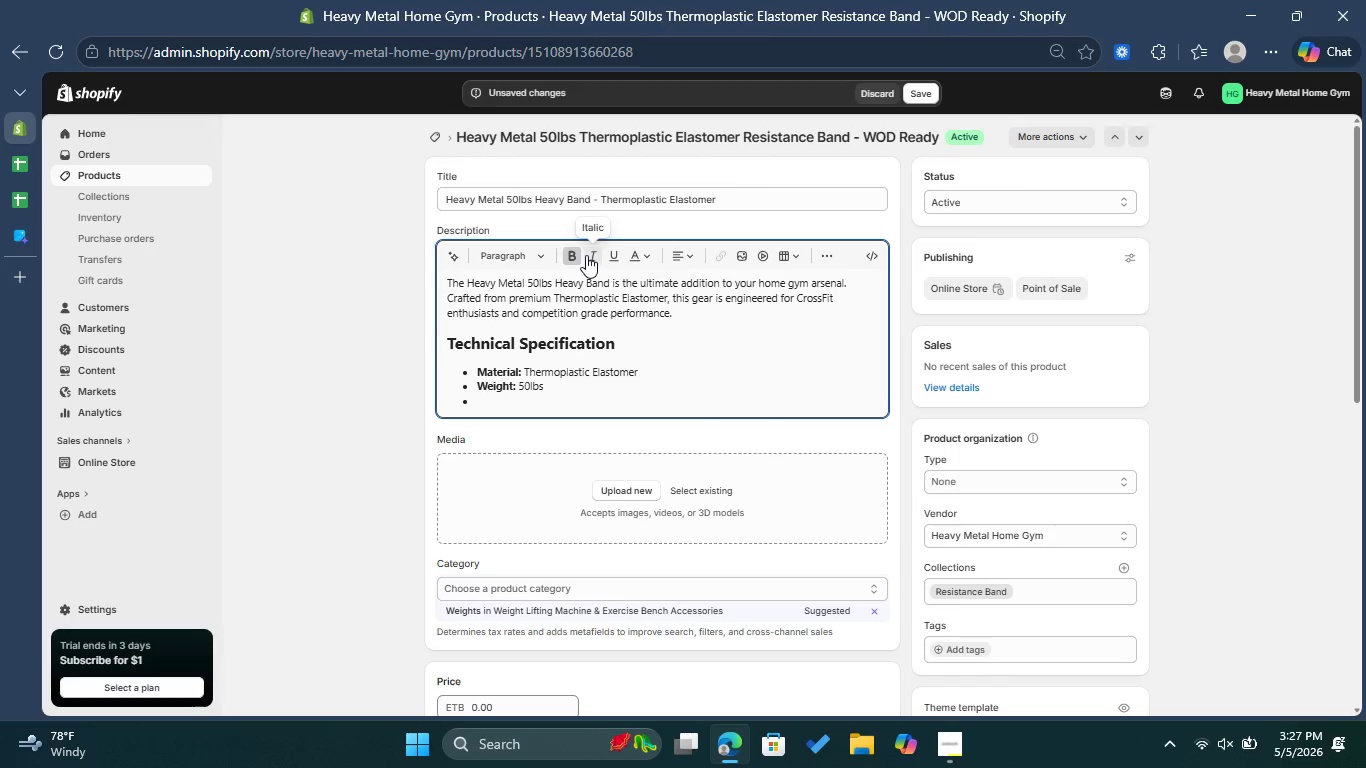 
type(Grade: )
 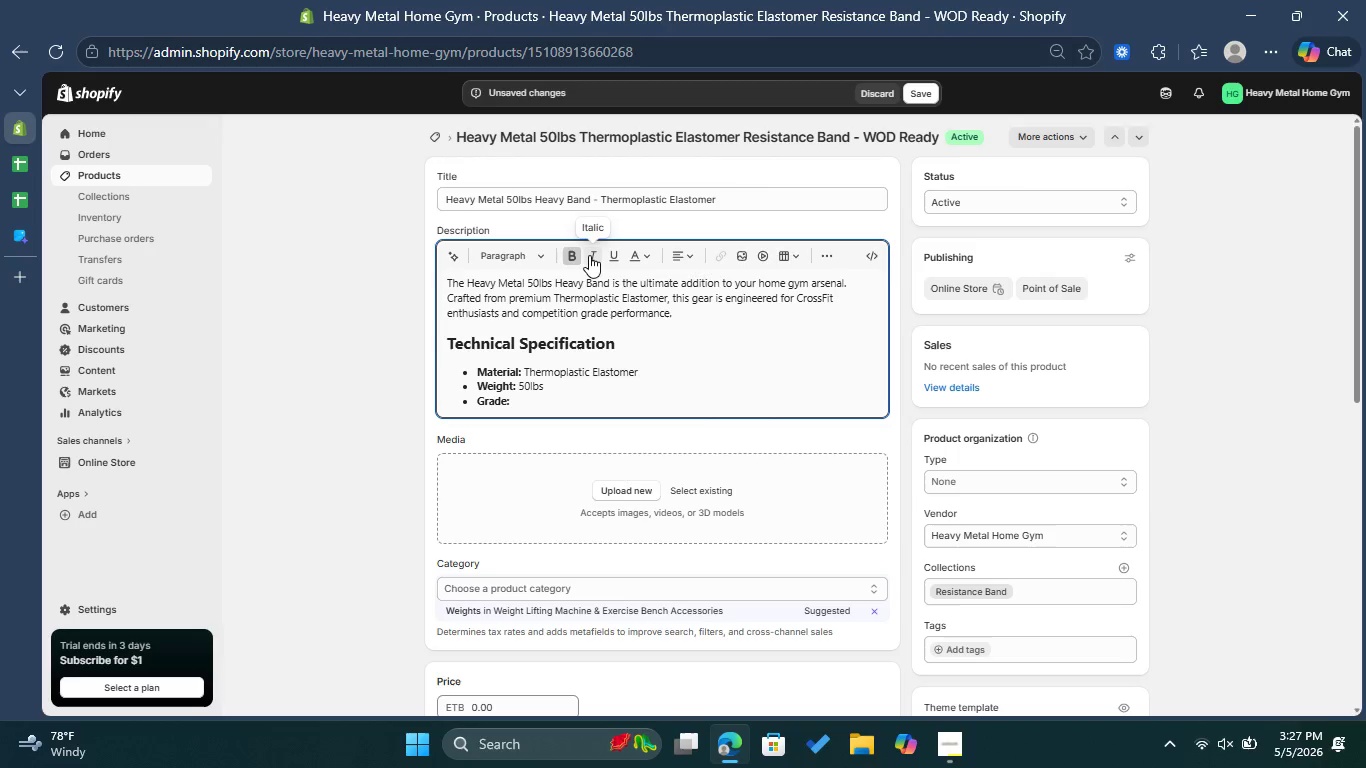 
wait(6.36)
 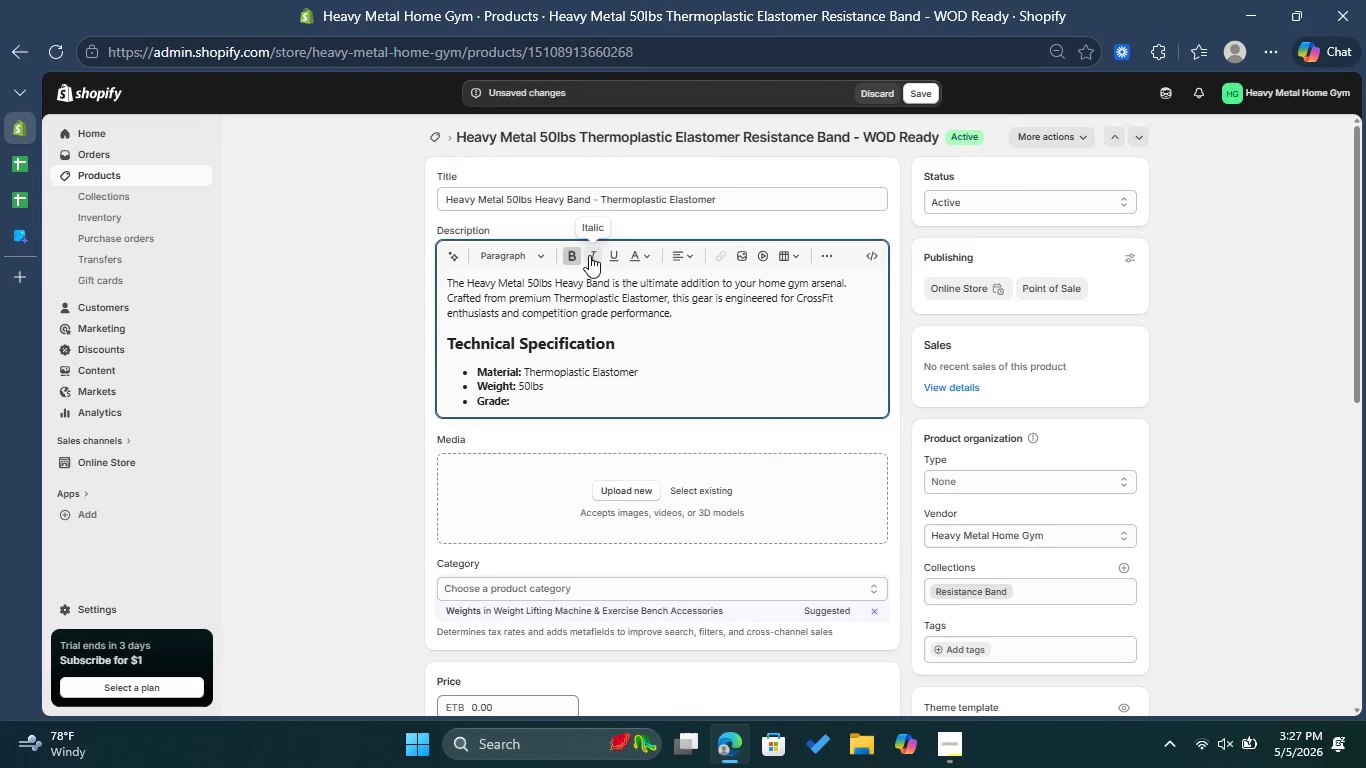 
left_click([579, 257])
 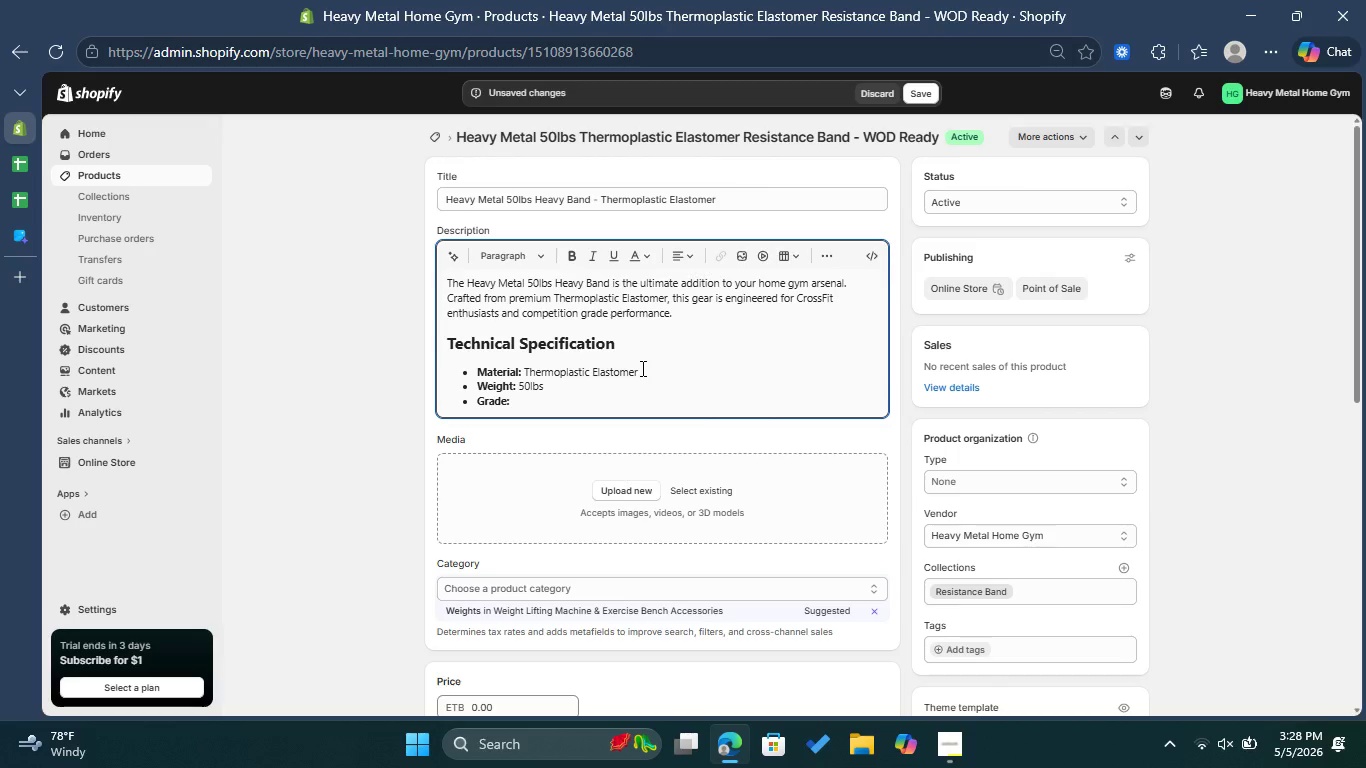 
type(Competition grade powder )
key(Backspace)
type(-)
 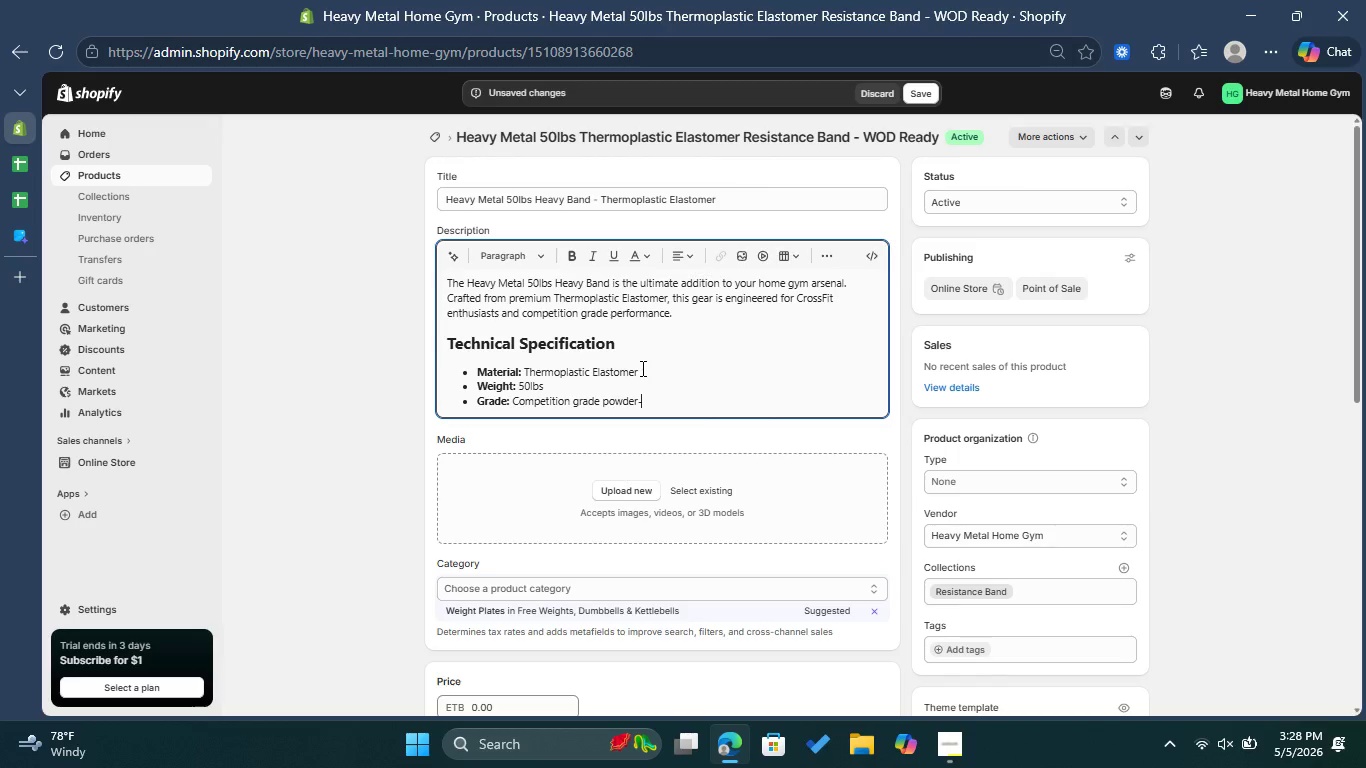 
type(coated finihs)
key(Backspace)
key(Backspace)
type(sh )
 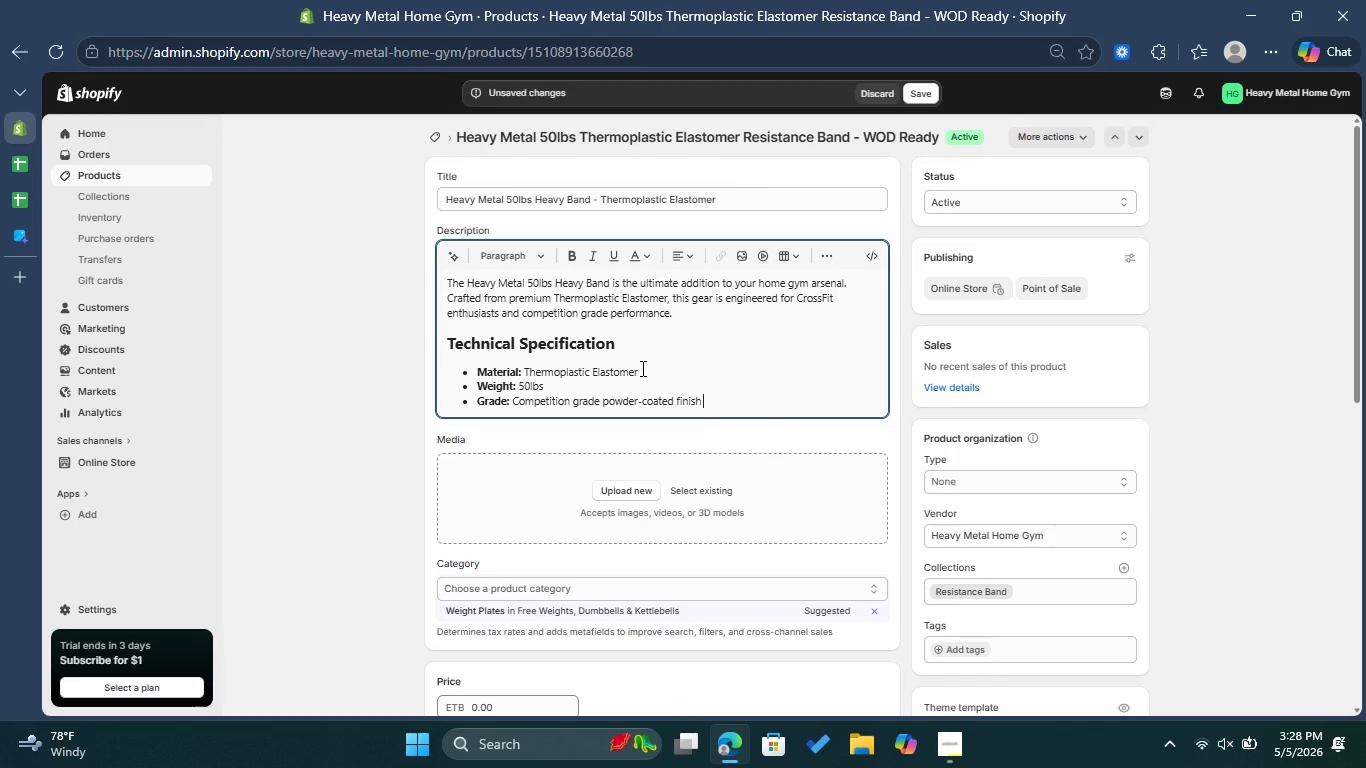 
wait(7.33)
 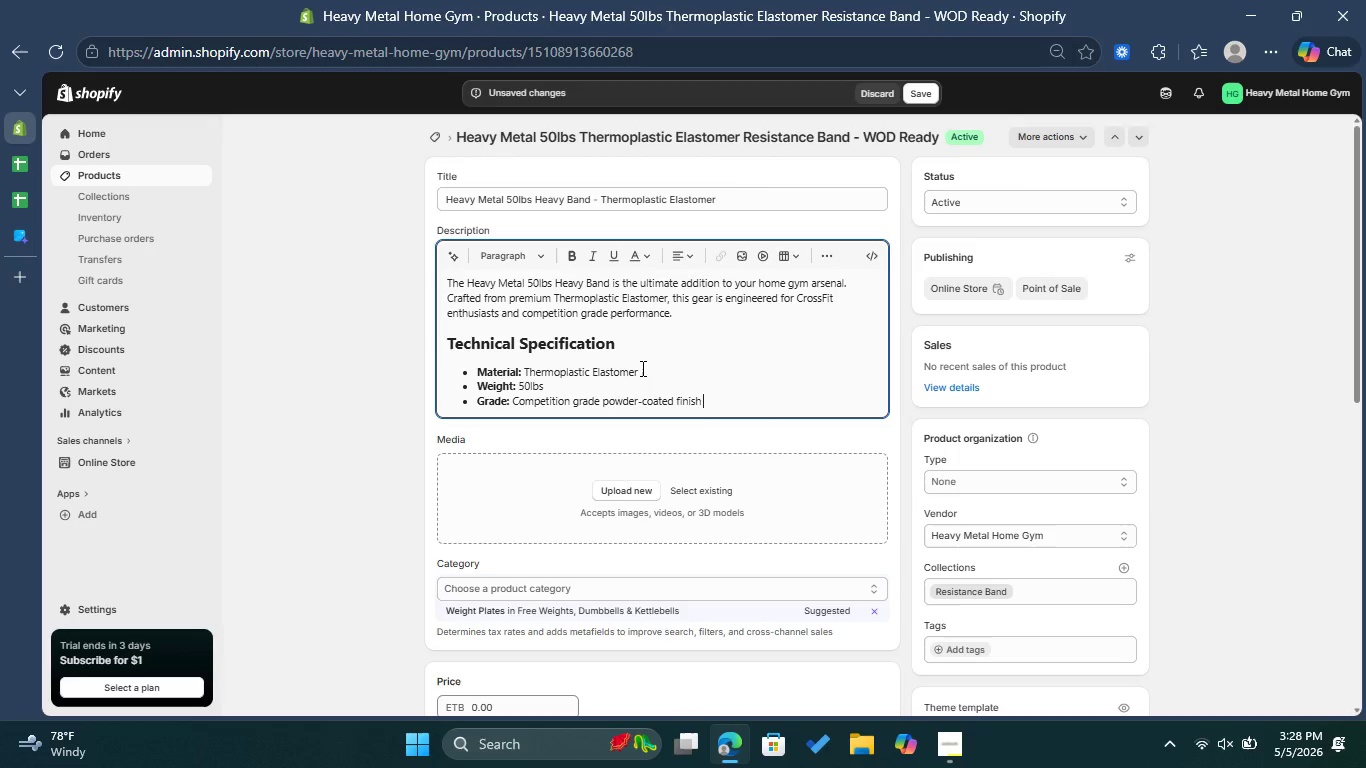 
key(Enter)
 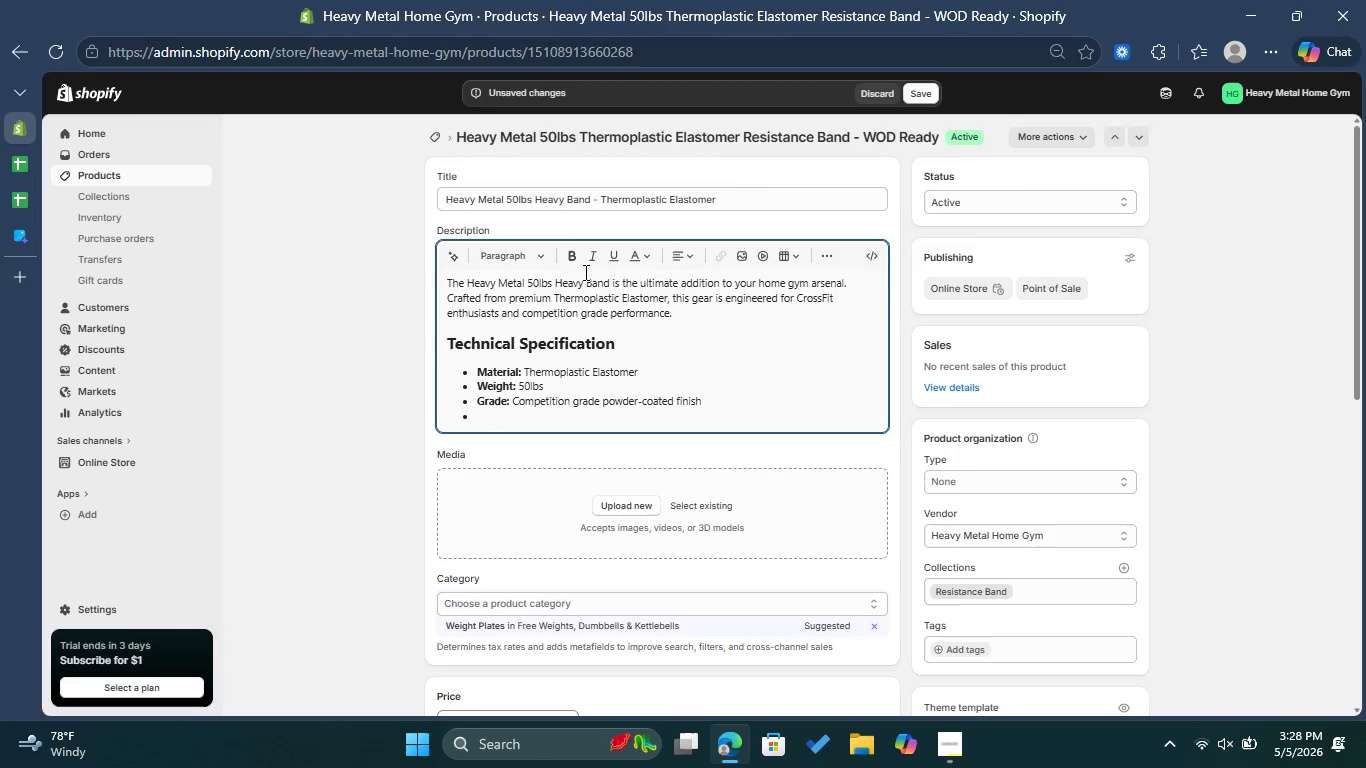 
left_click([576, 257])
 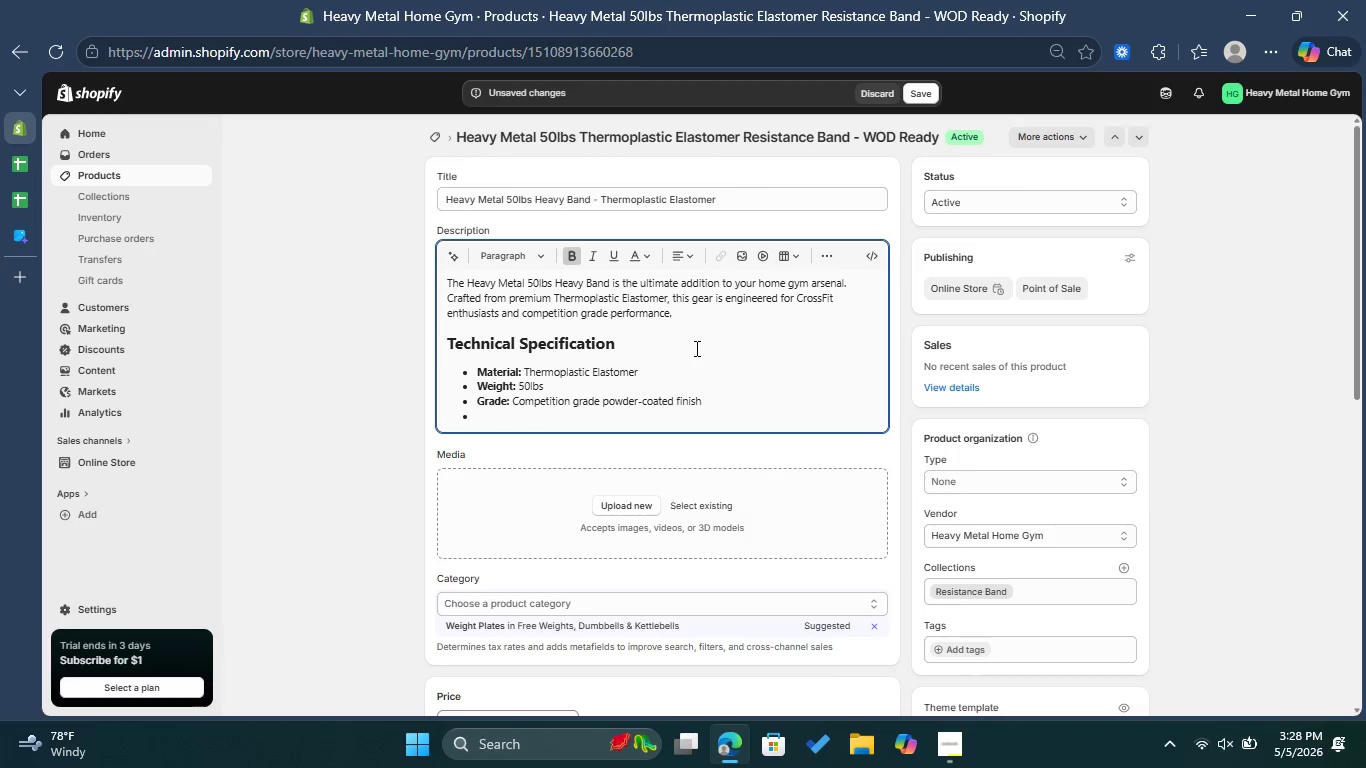 
type(Ideal fot)
key(Backspace)
type(r)
 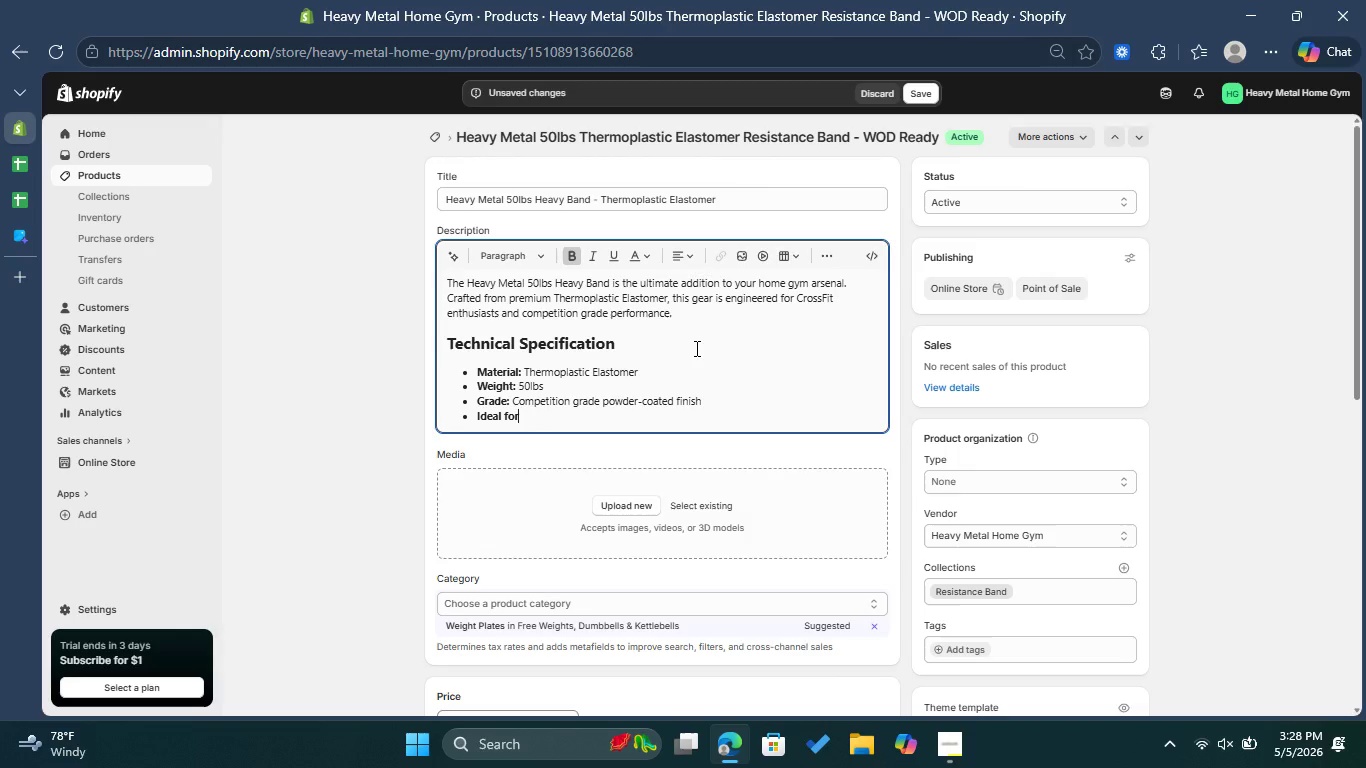 
wait(7.16)
 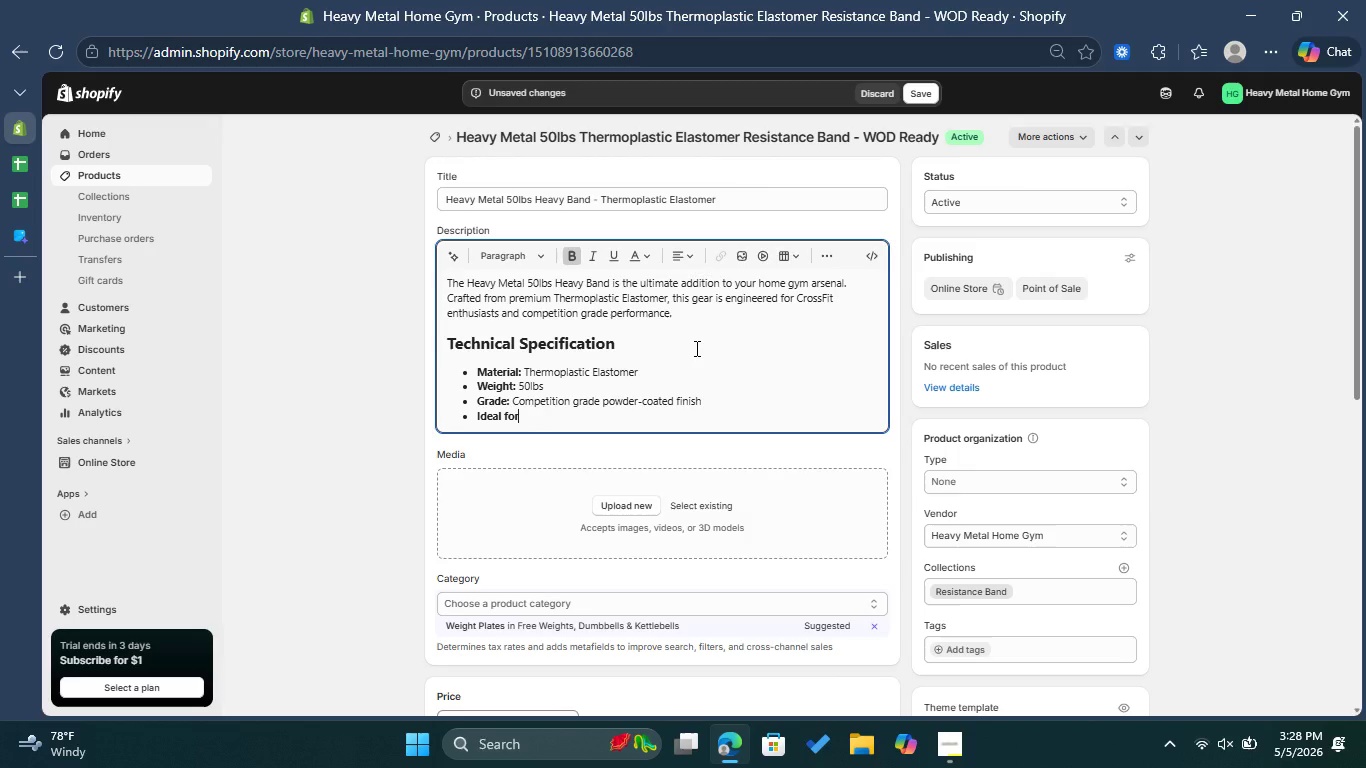 
key(Shift+ShiftRight)
 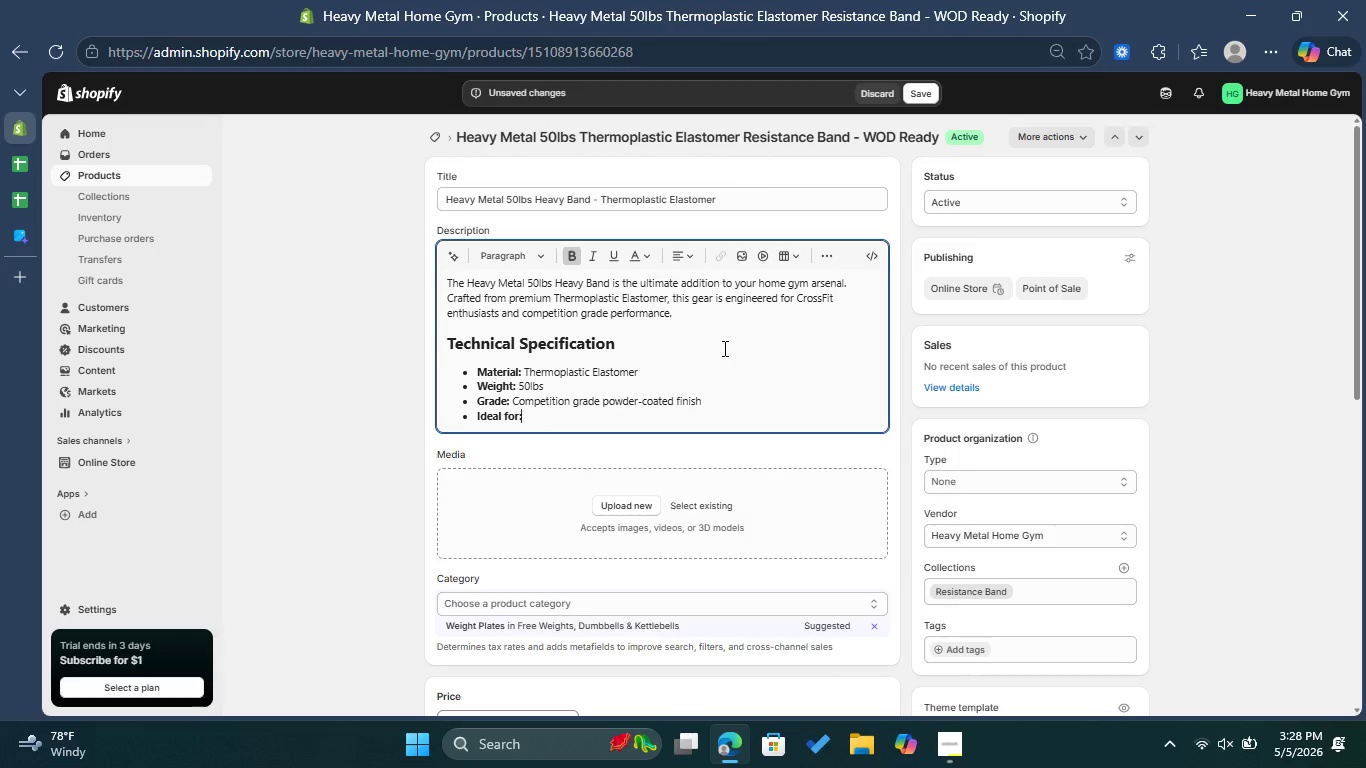 
key(Shift+Semicolon)
 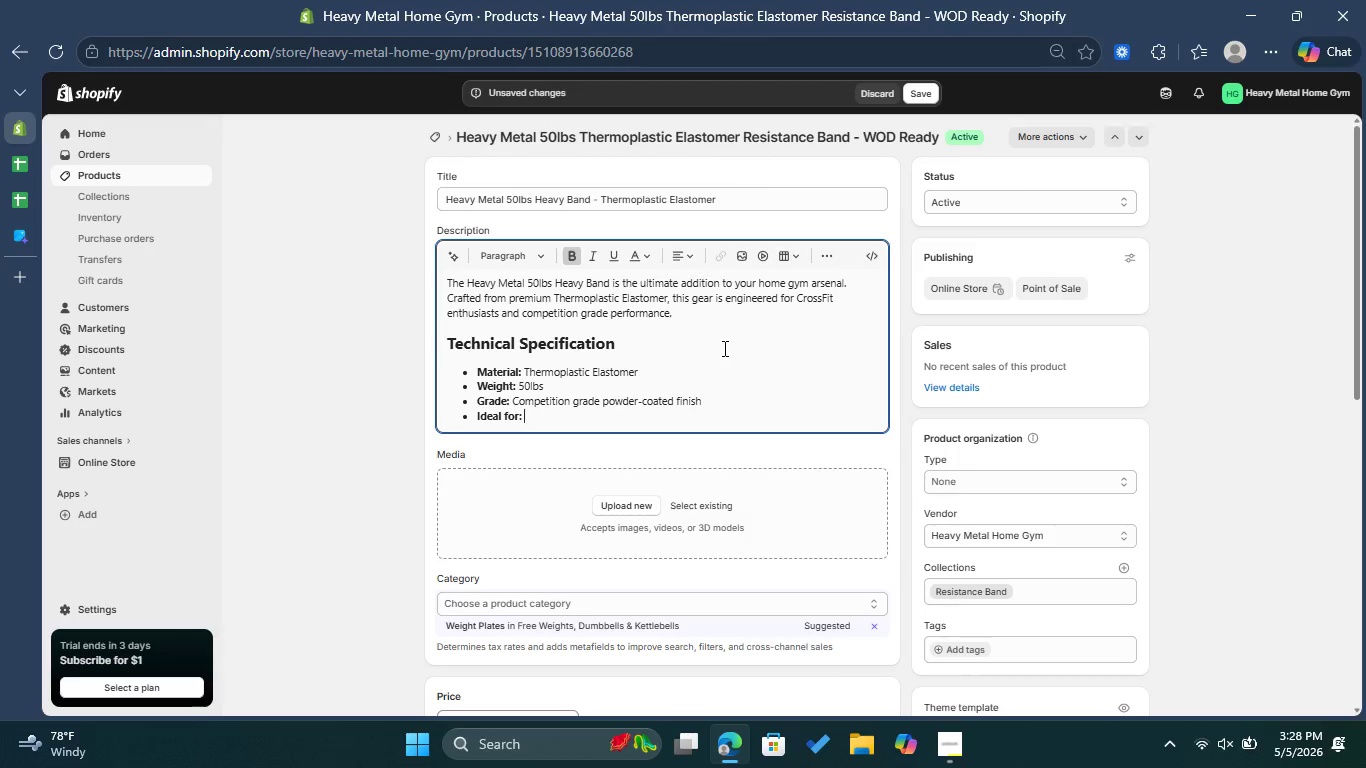 
key(Space)
 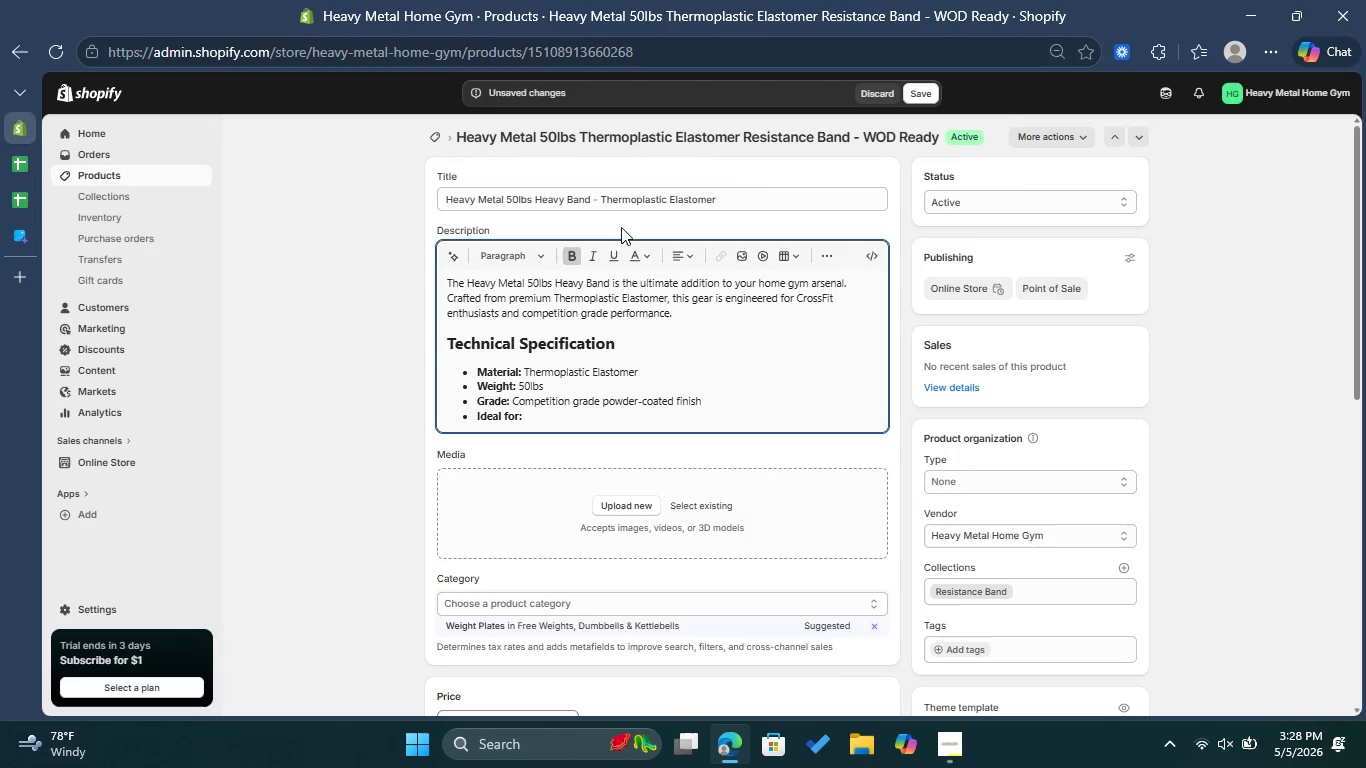 
left_click([578, 260])
 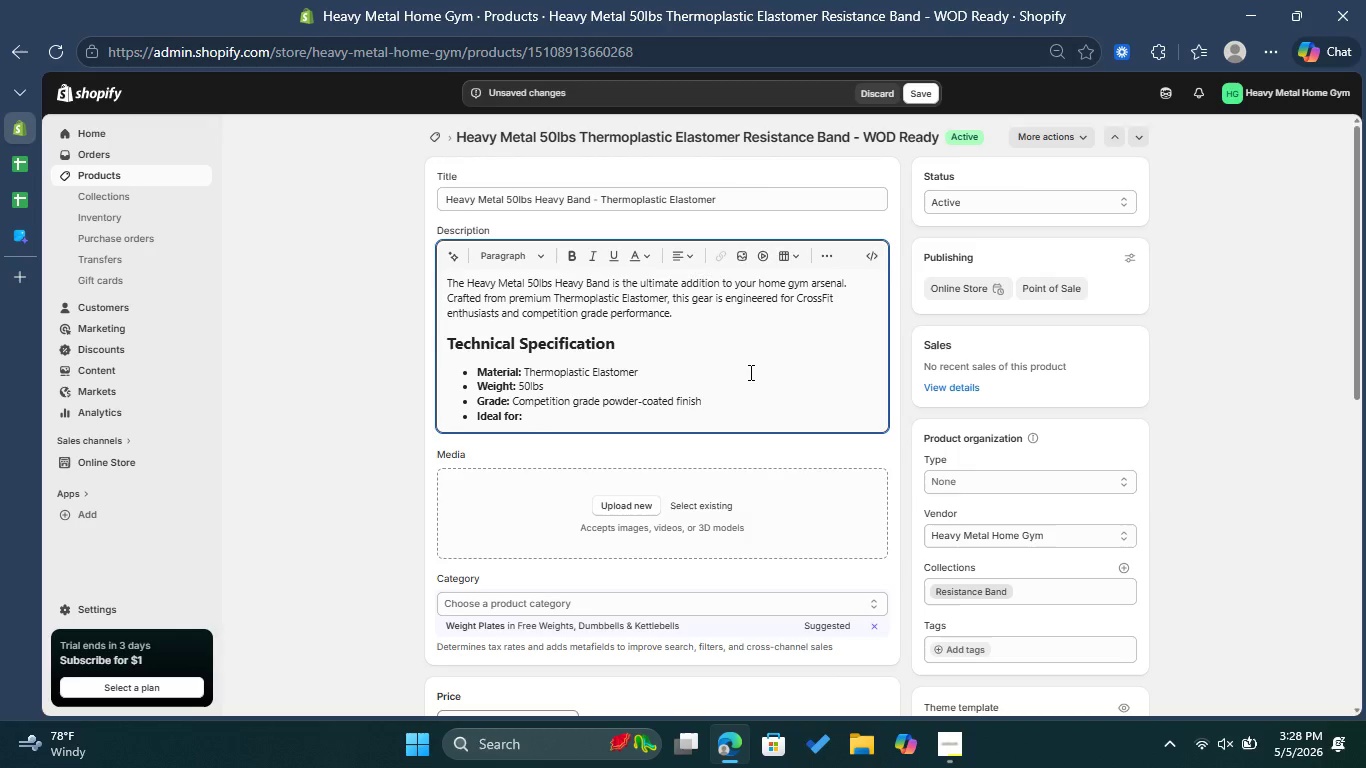 
type(CrossFit, WOD)
 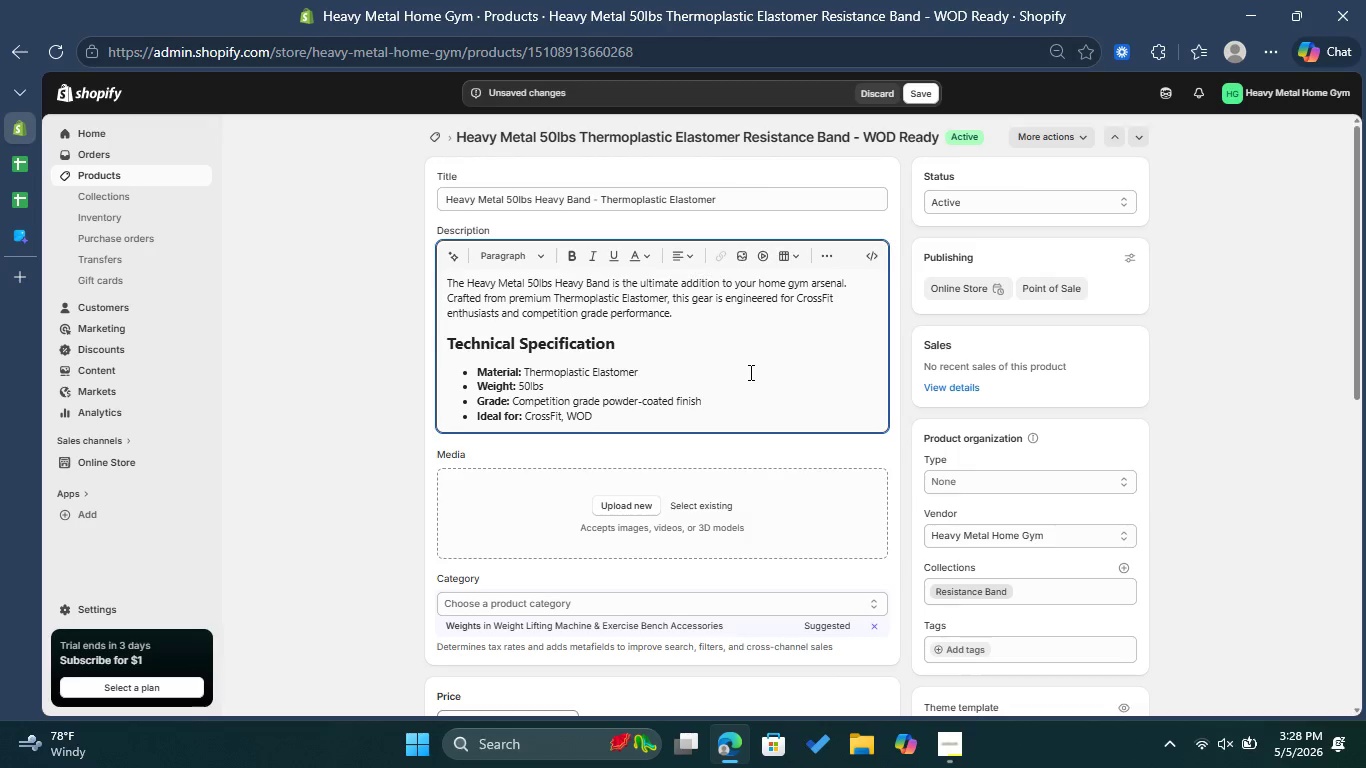 
type(s )
key(Backspace)
type(, and Strength Training )
 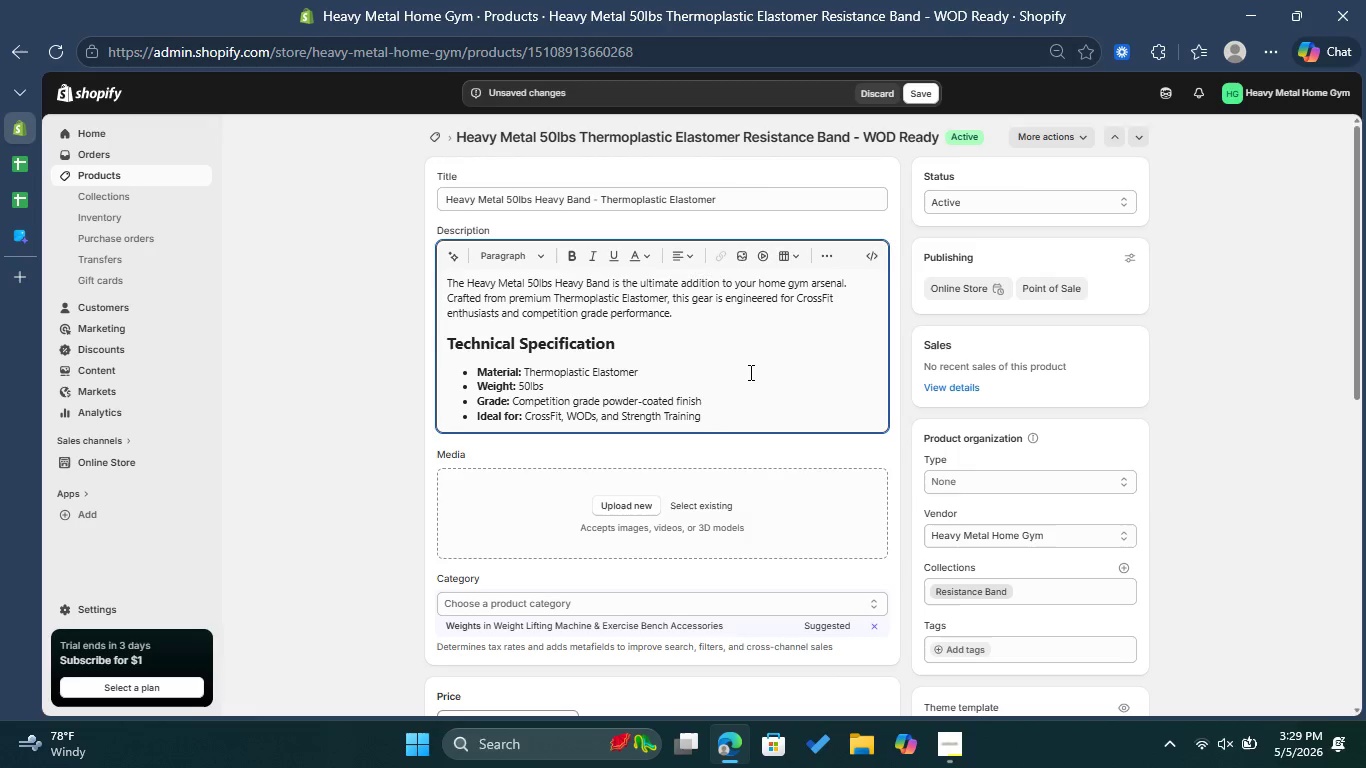 
wait(15.02)
 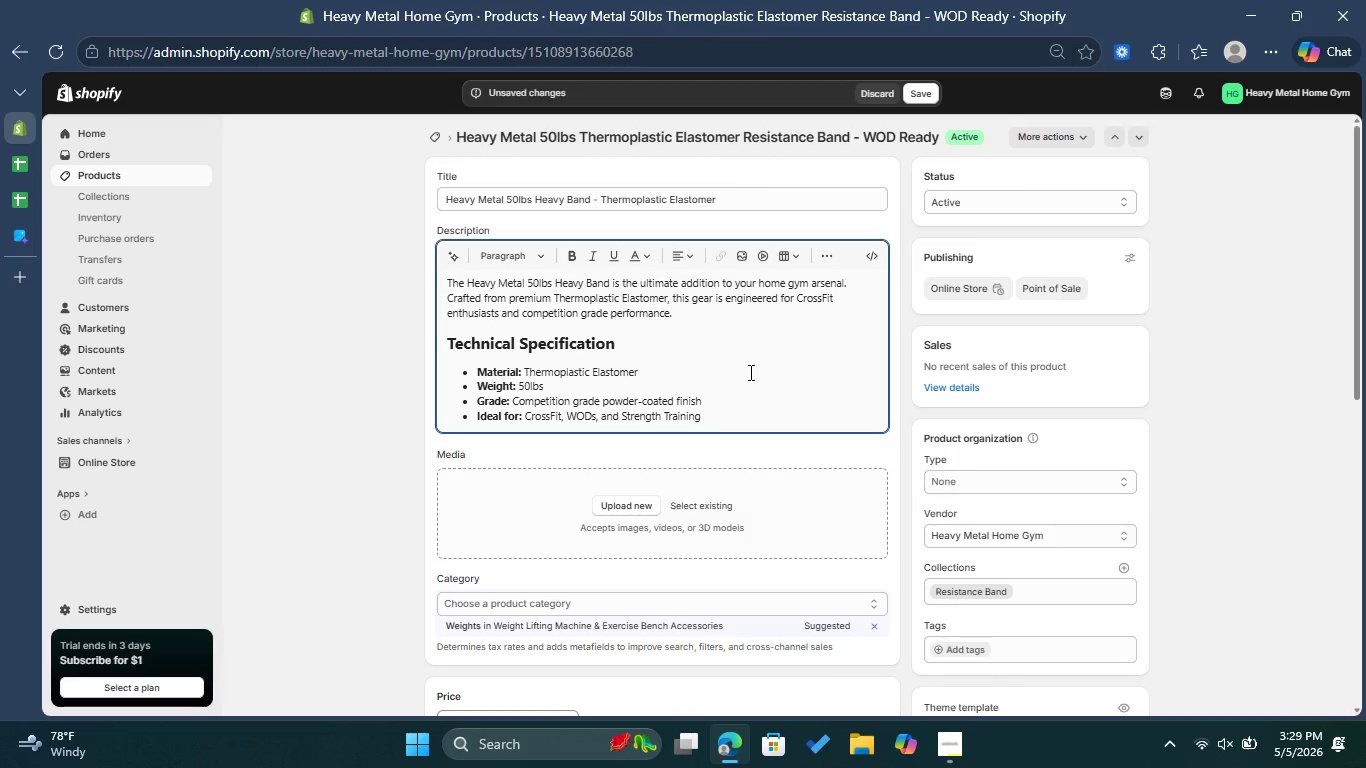 
left_click([969, 649])
 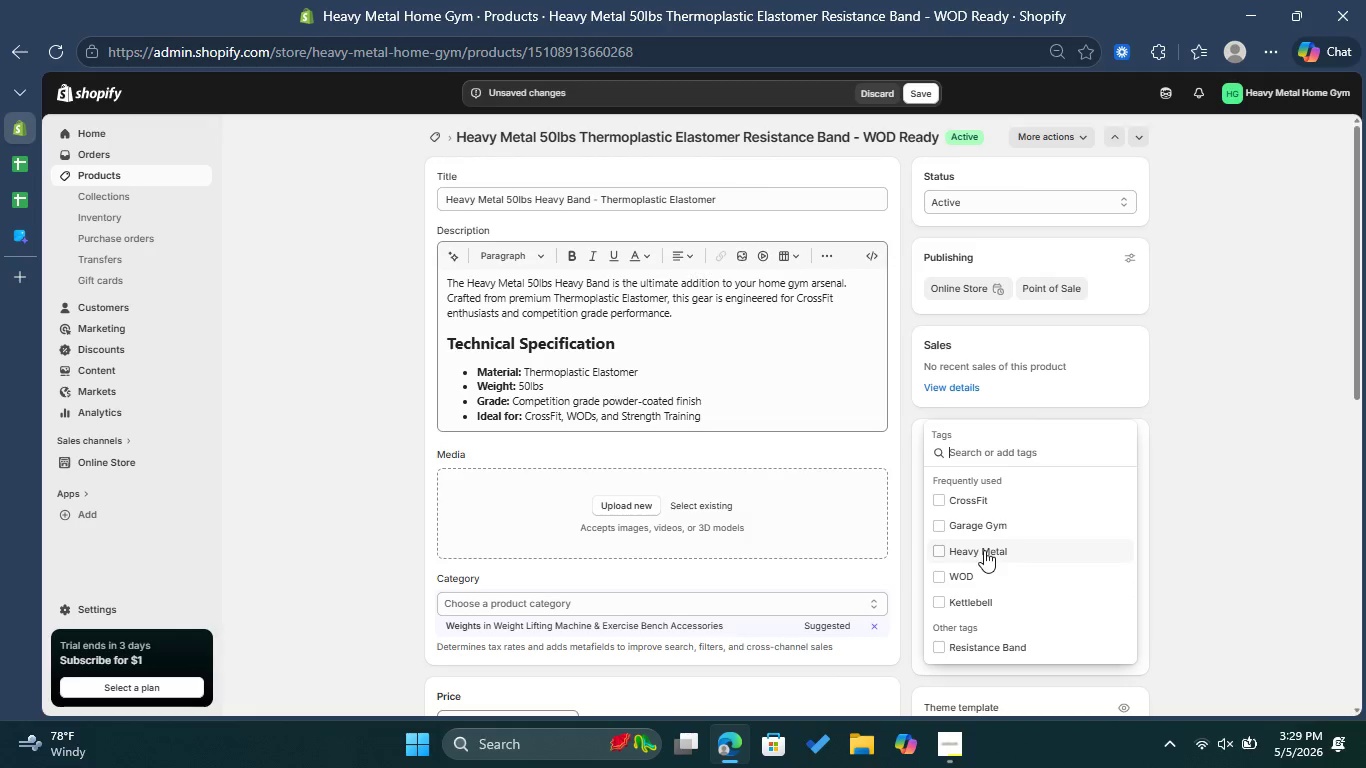 
left_click([984, 550])
 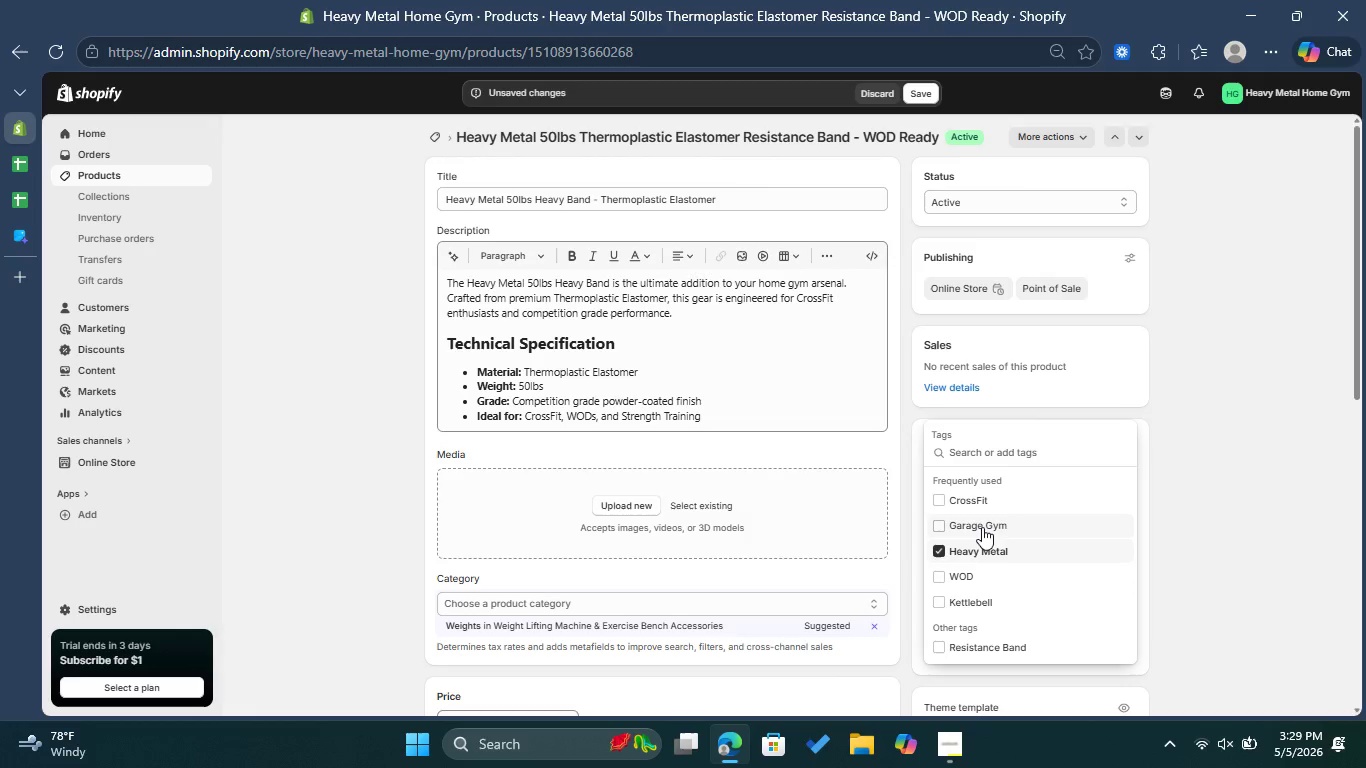 
left_click([982, 526])
 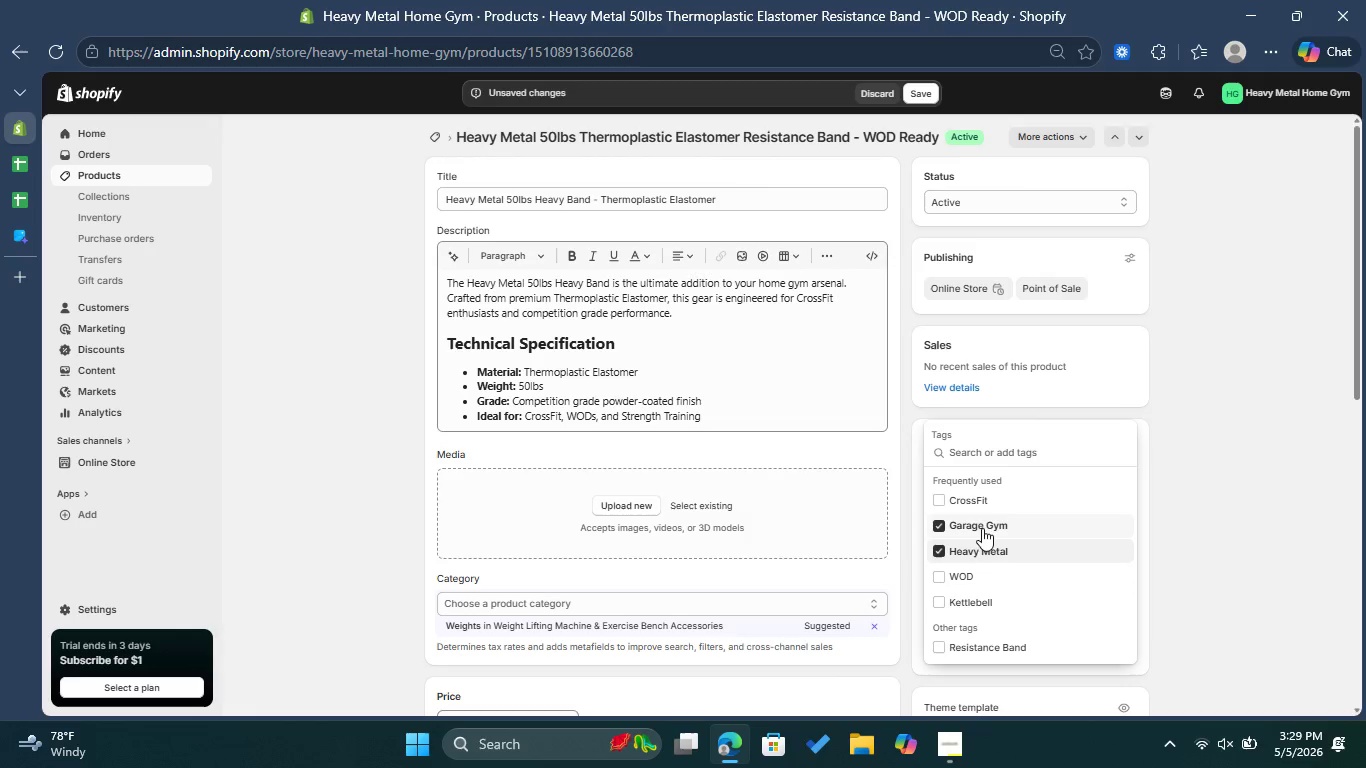 
left_click([977, 571])
 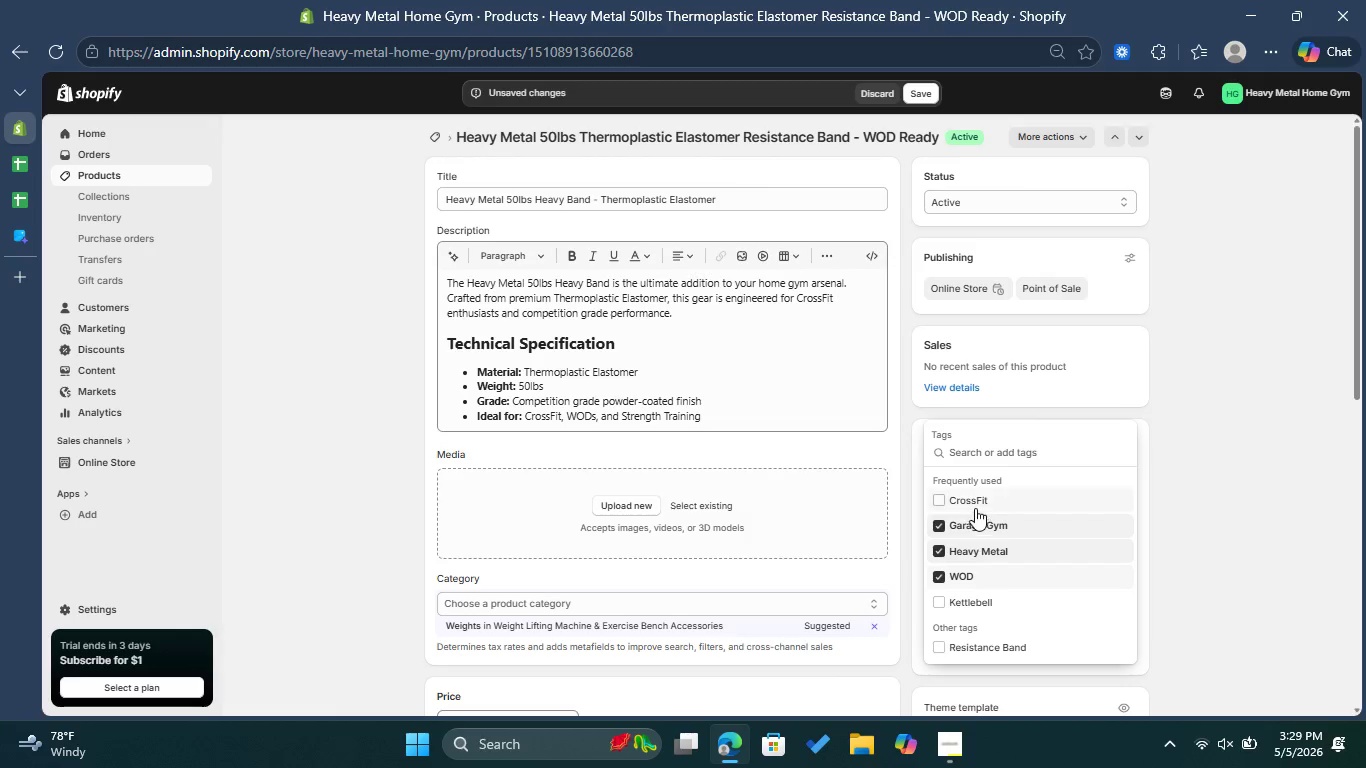 
left_click([975, 499])
 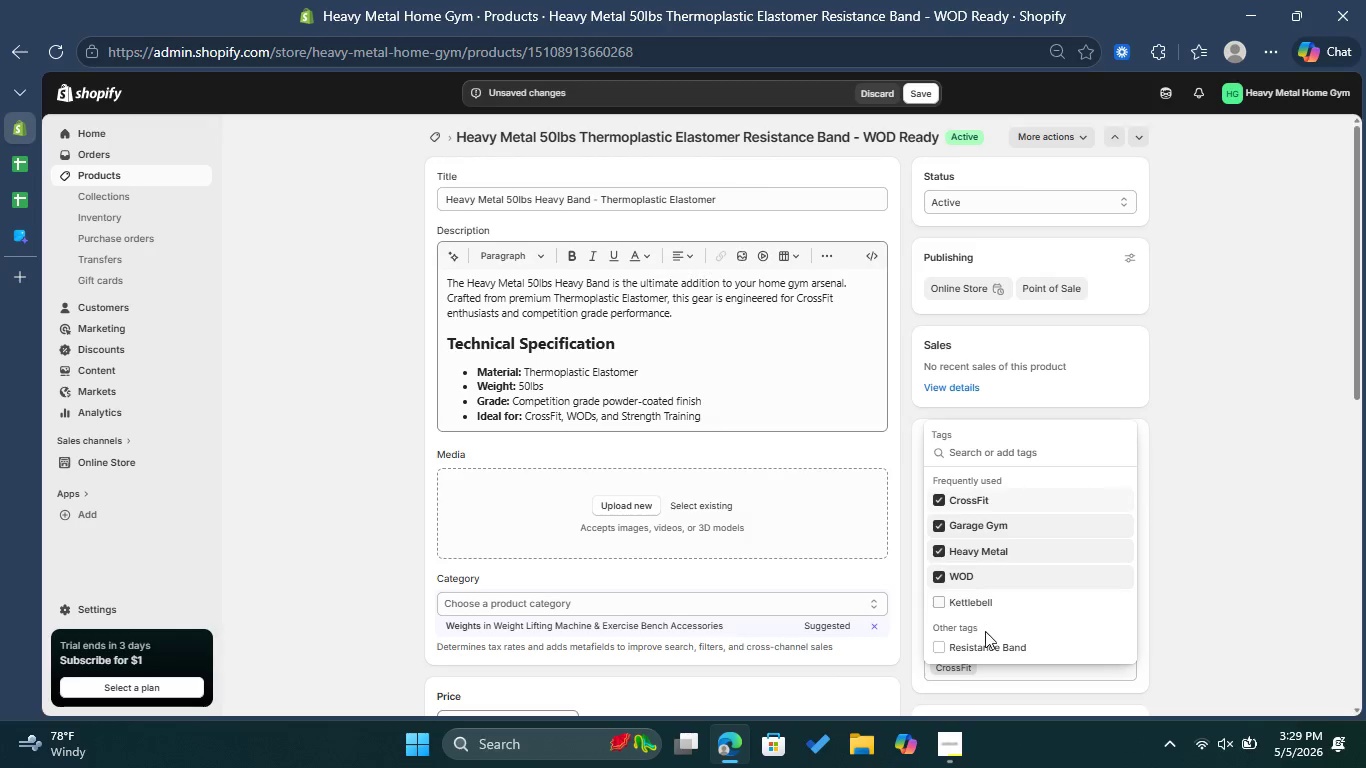 
left_click([990, 644])
 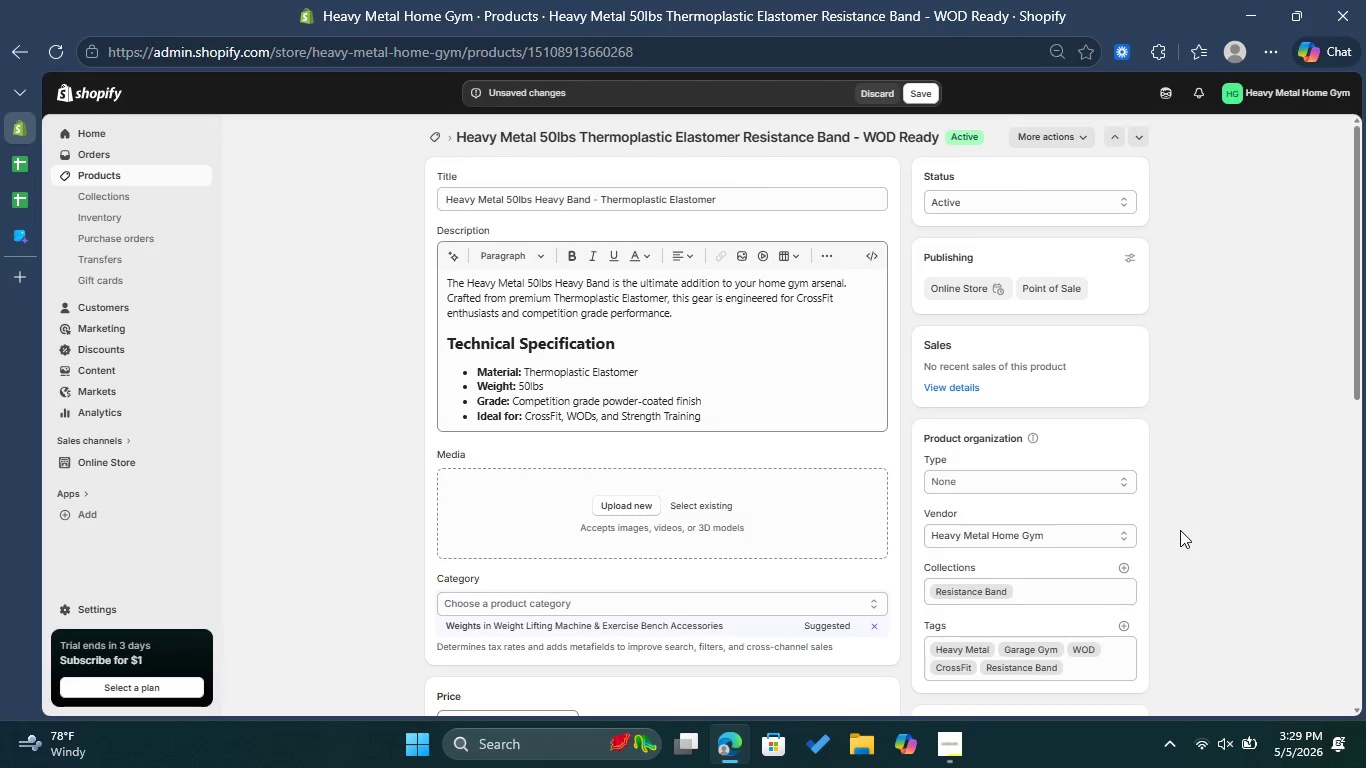 
wait(11.5)
 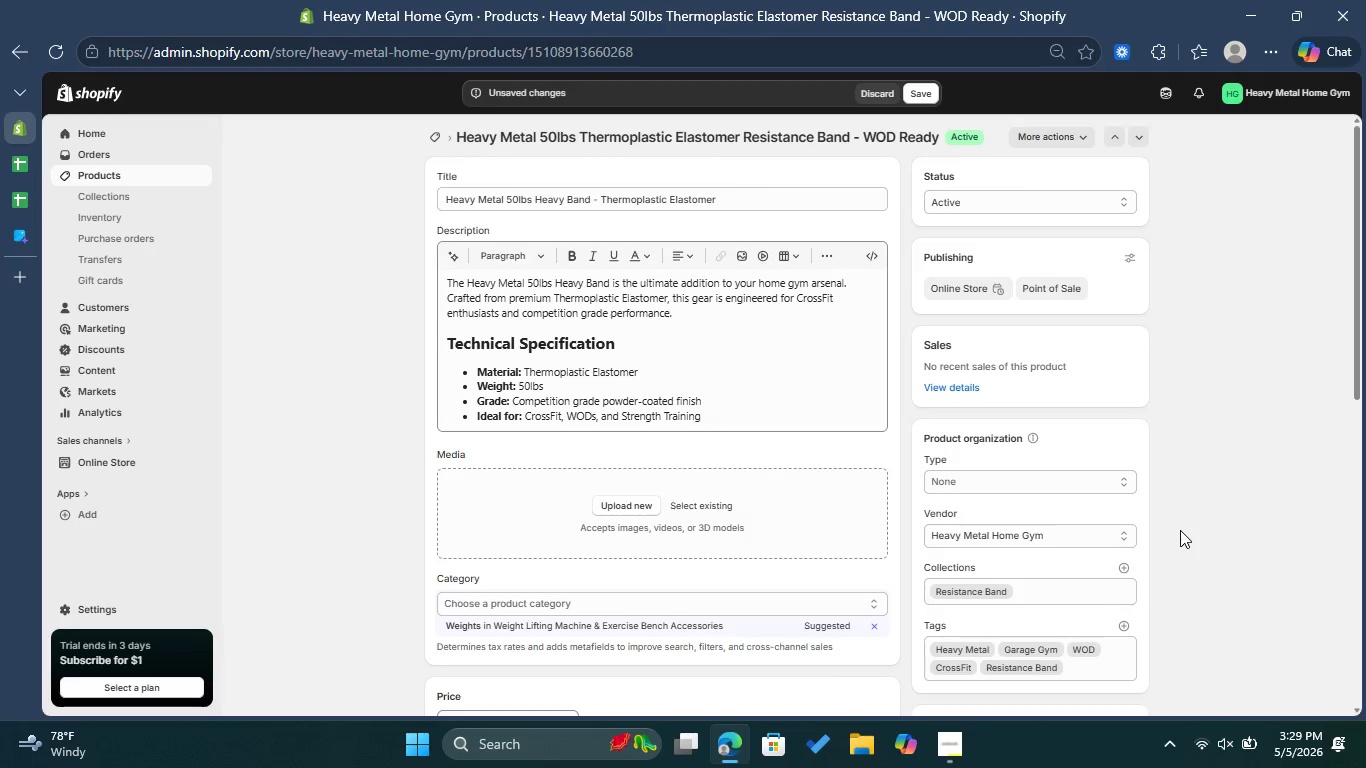 
scroll: coordinate [878, 525], scroll_direction: down, amount: 5.0
 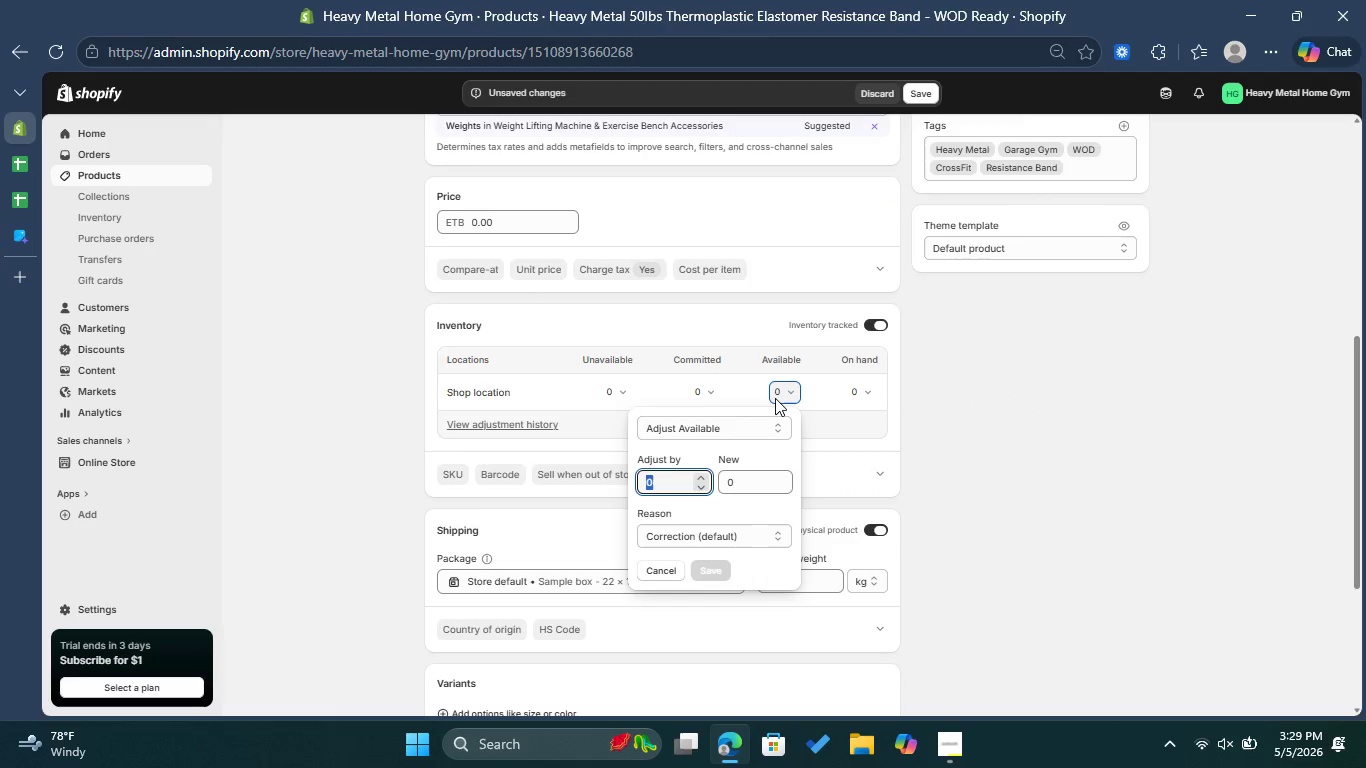 
type(100)
 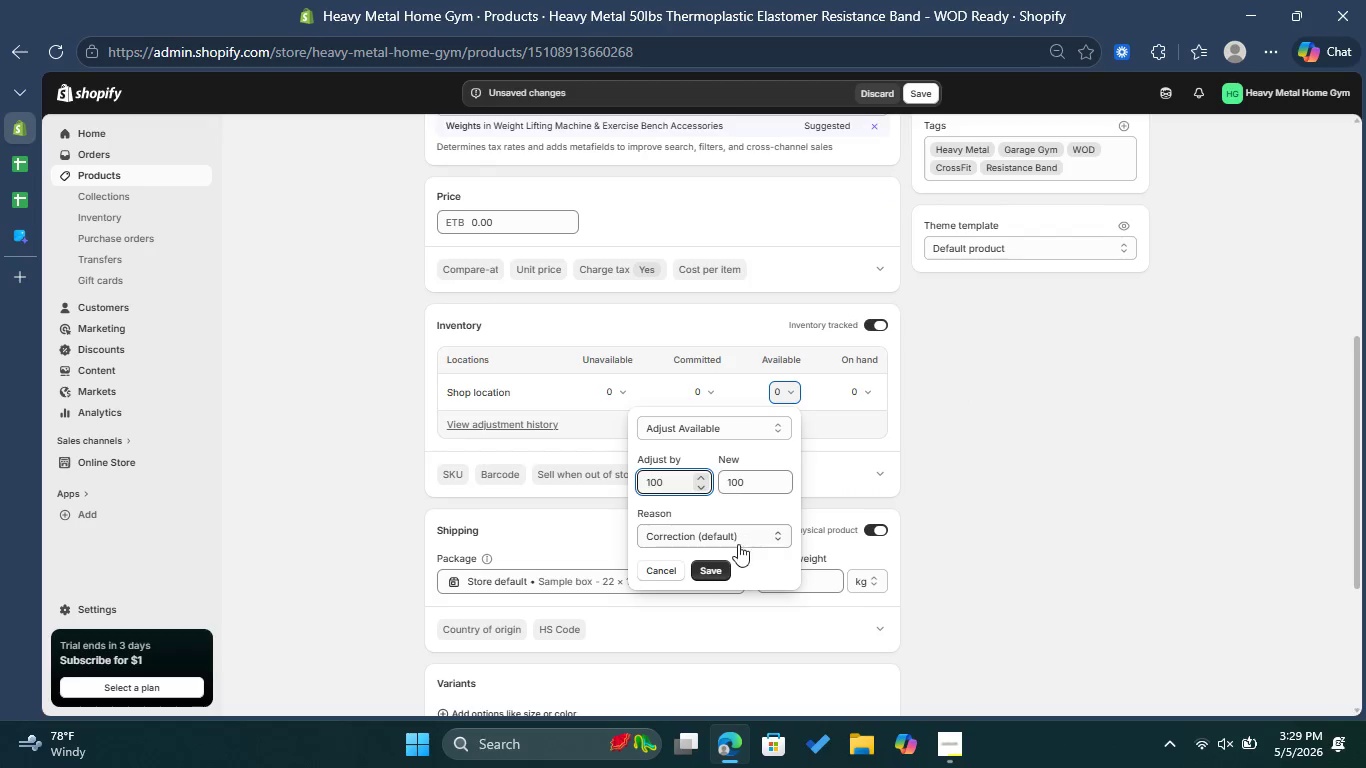 
left_click([706, 573])
 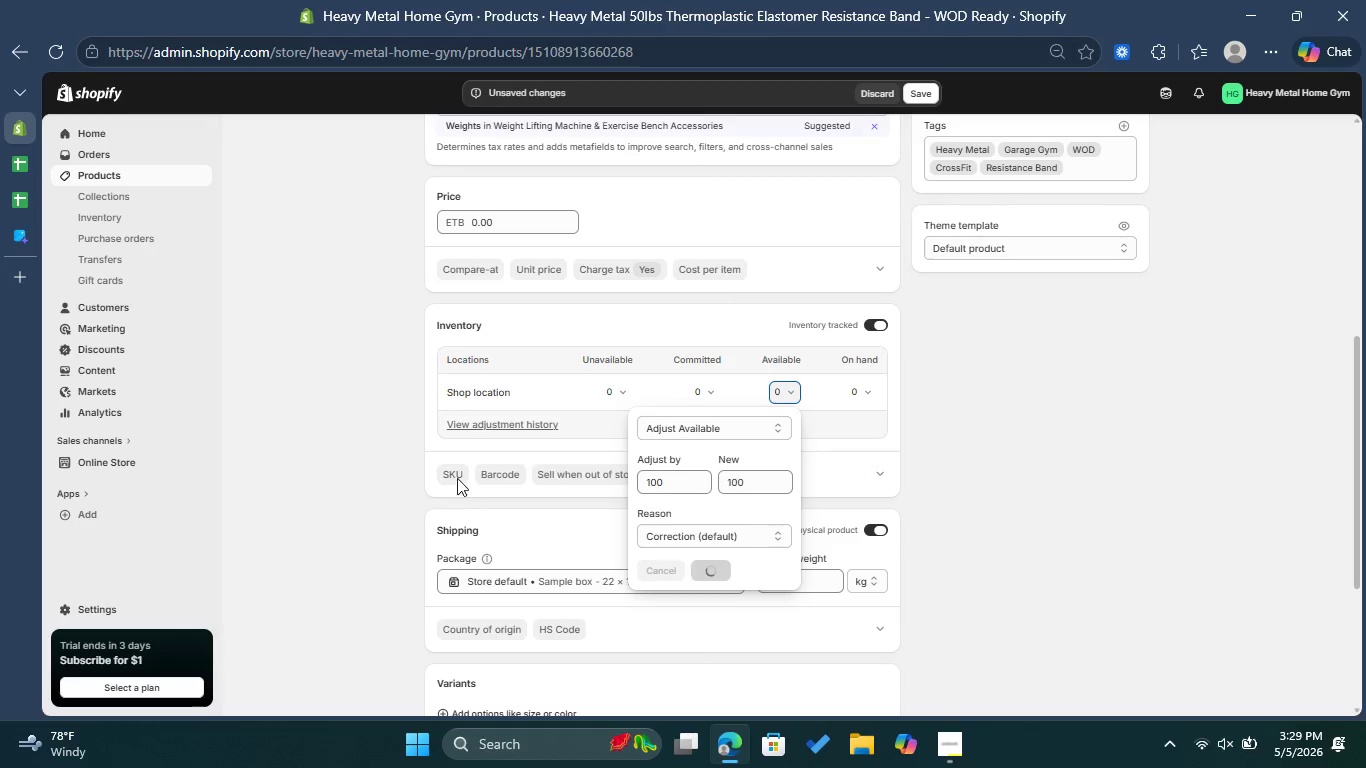 
mouse_move([477, 486])
 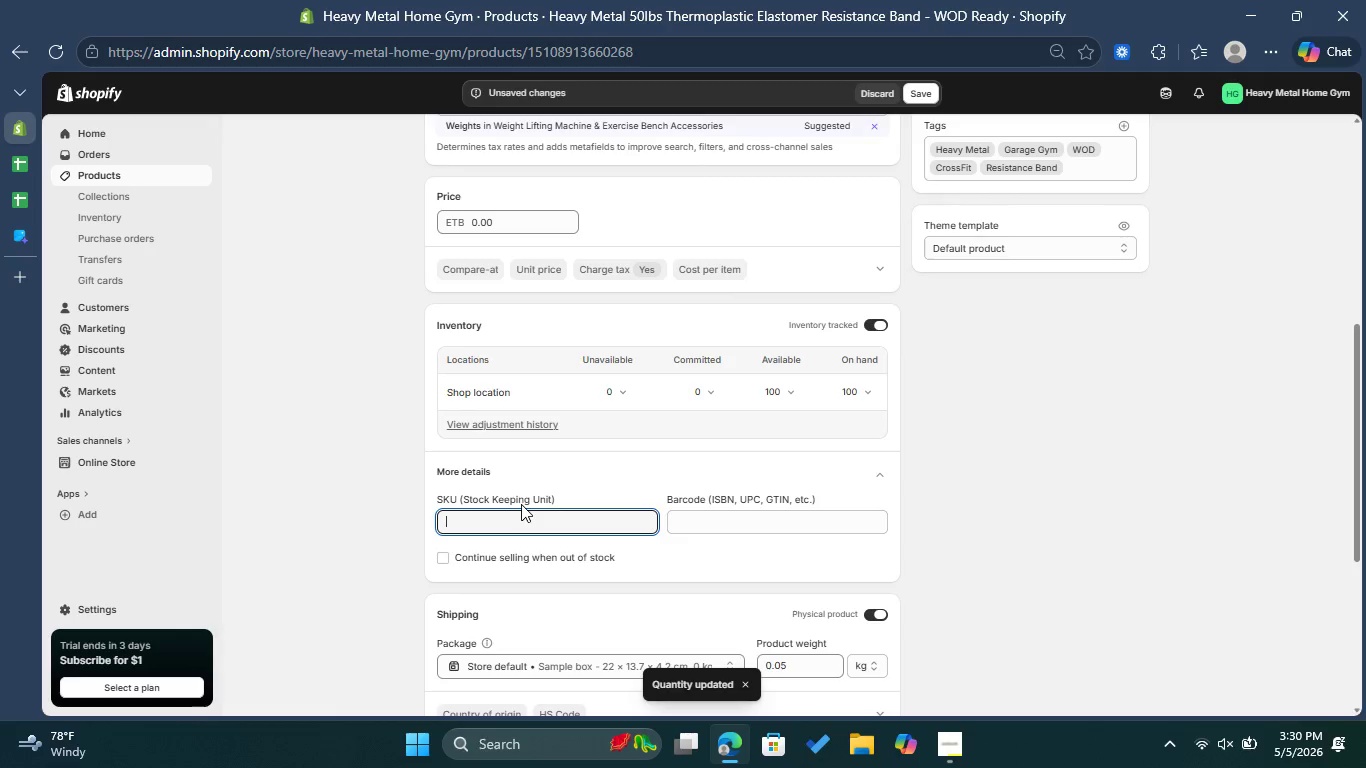 
type(HM-EQUIP-00006)
 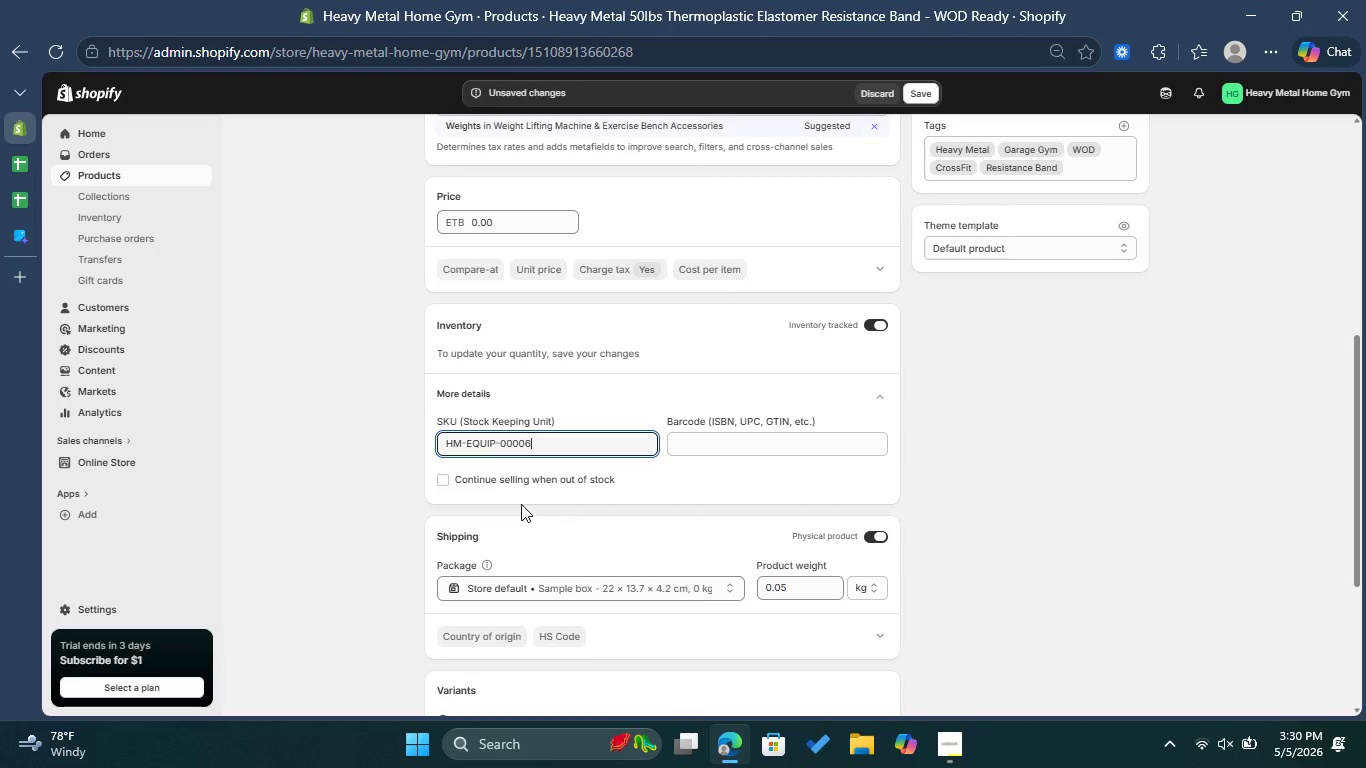 
wait(5.94)
 